 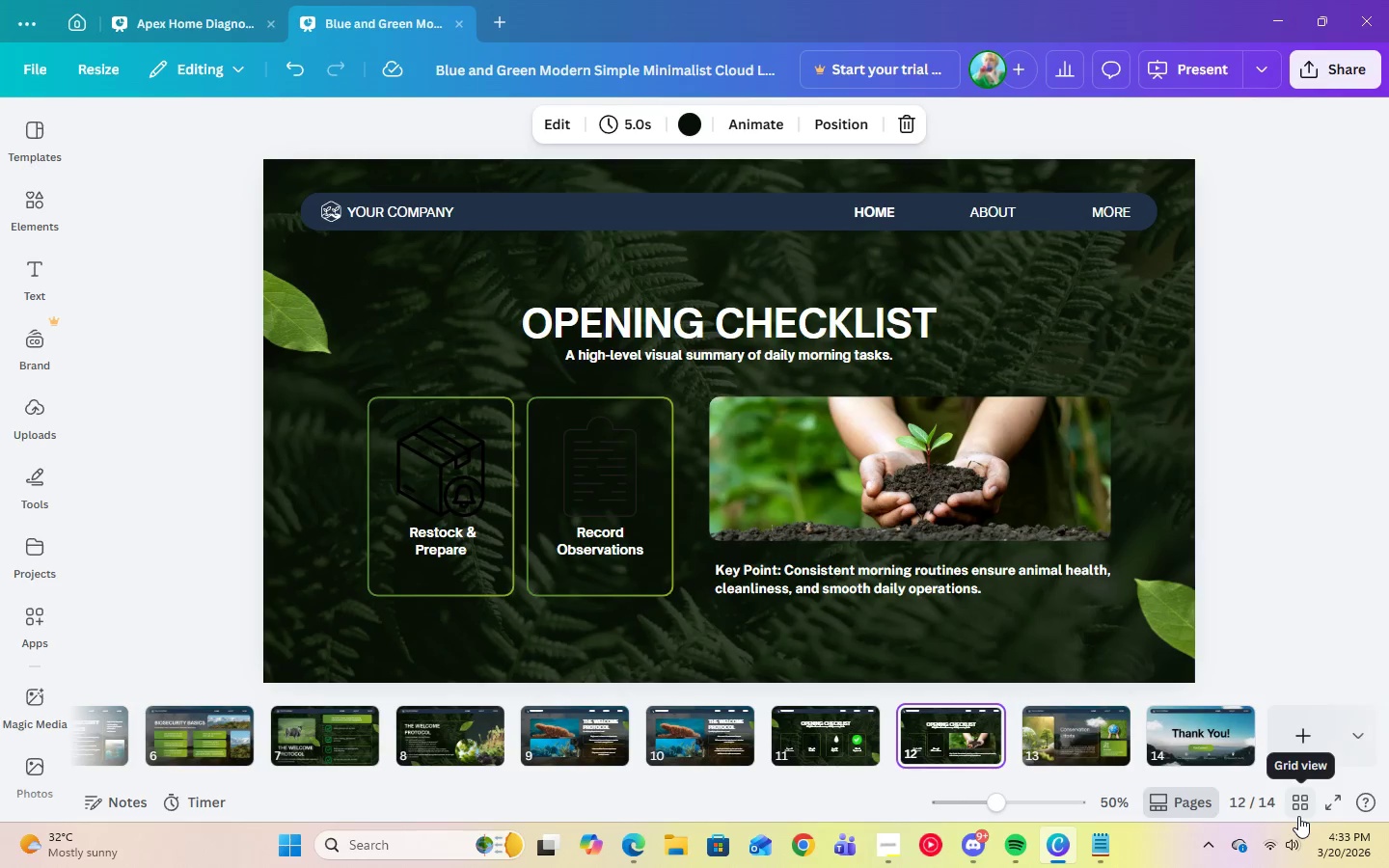 
key(ArrowLeft)
 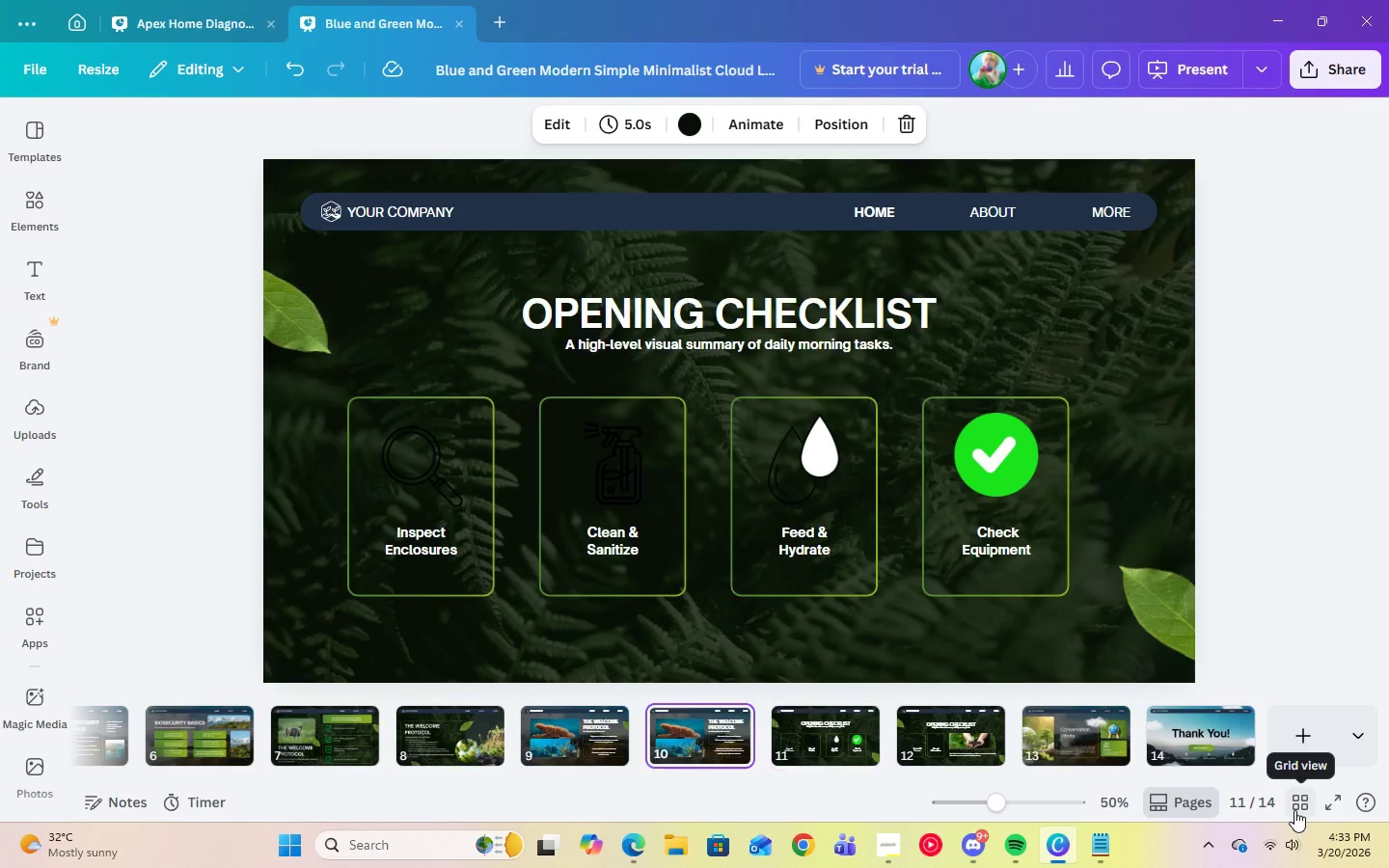 
key(ArrowLeft)
 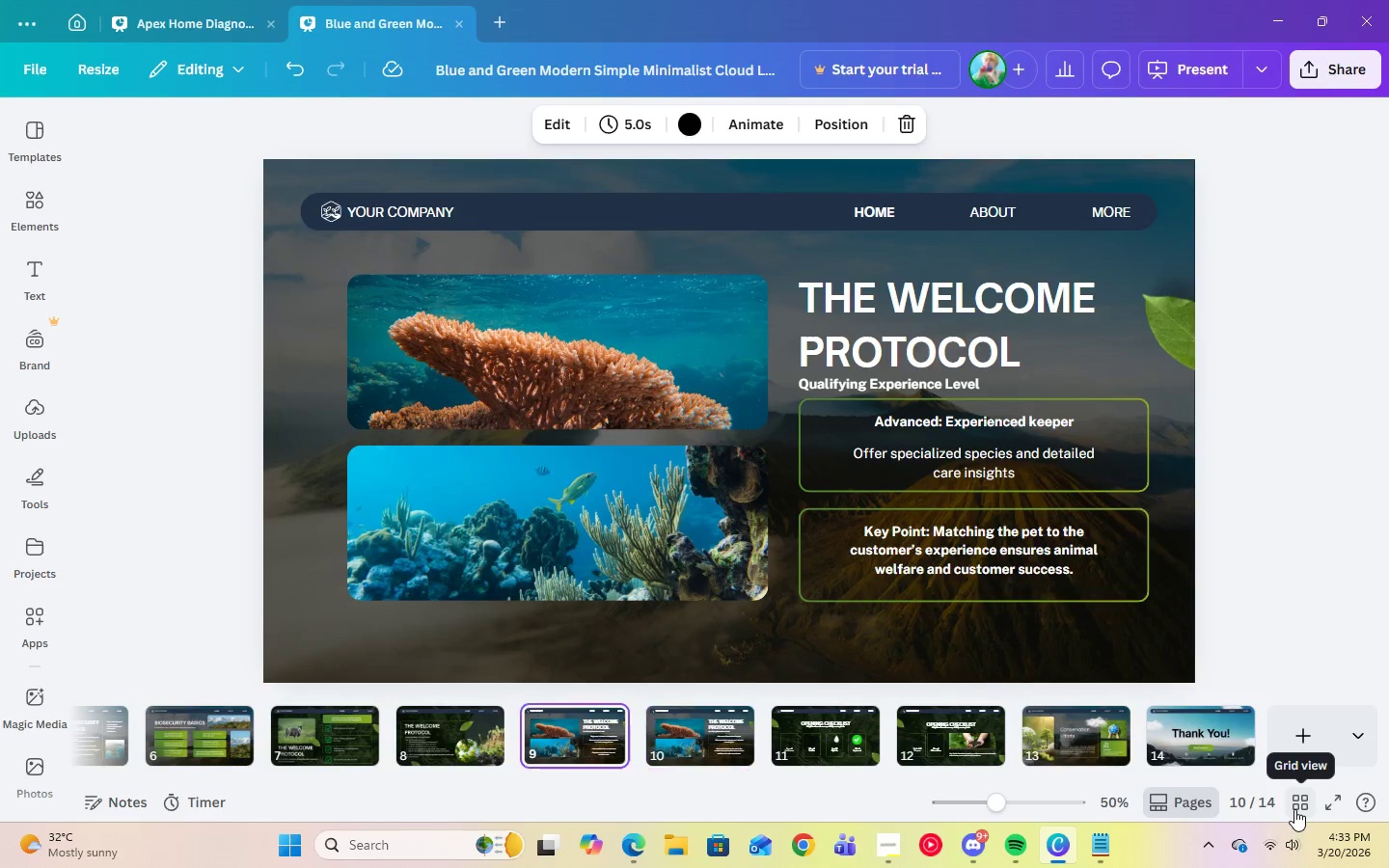 
key(ArrowLeft)
 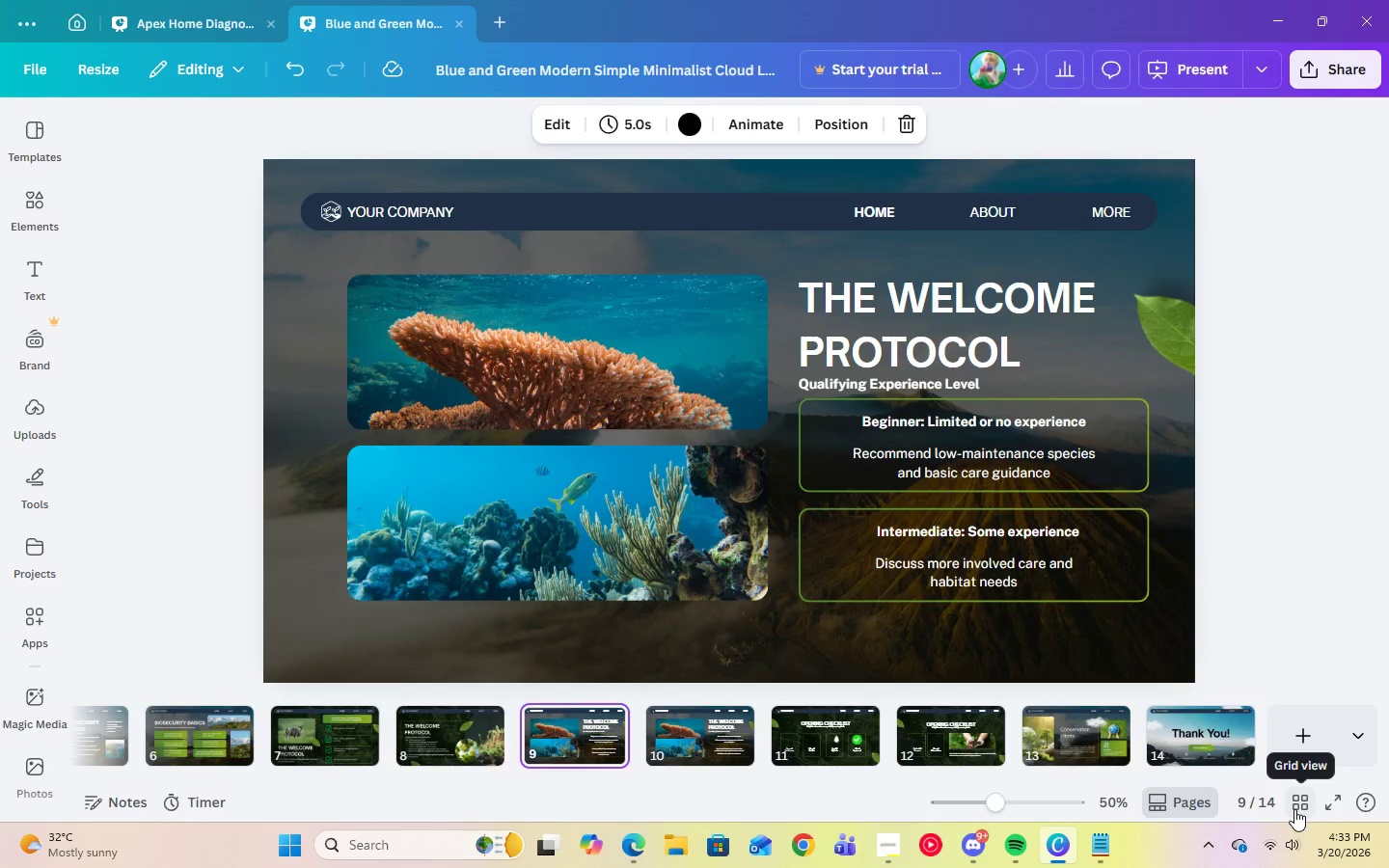 
key(ArrowLeft)
 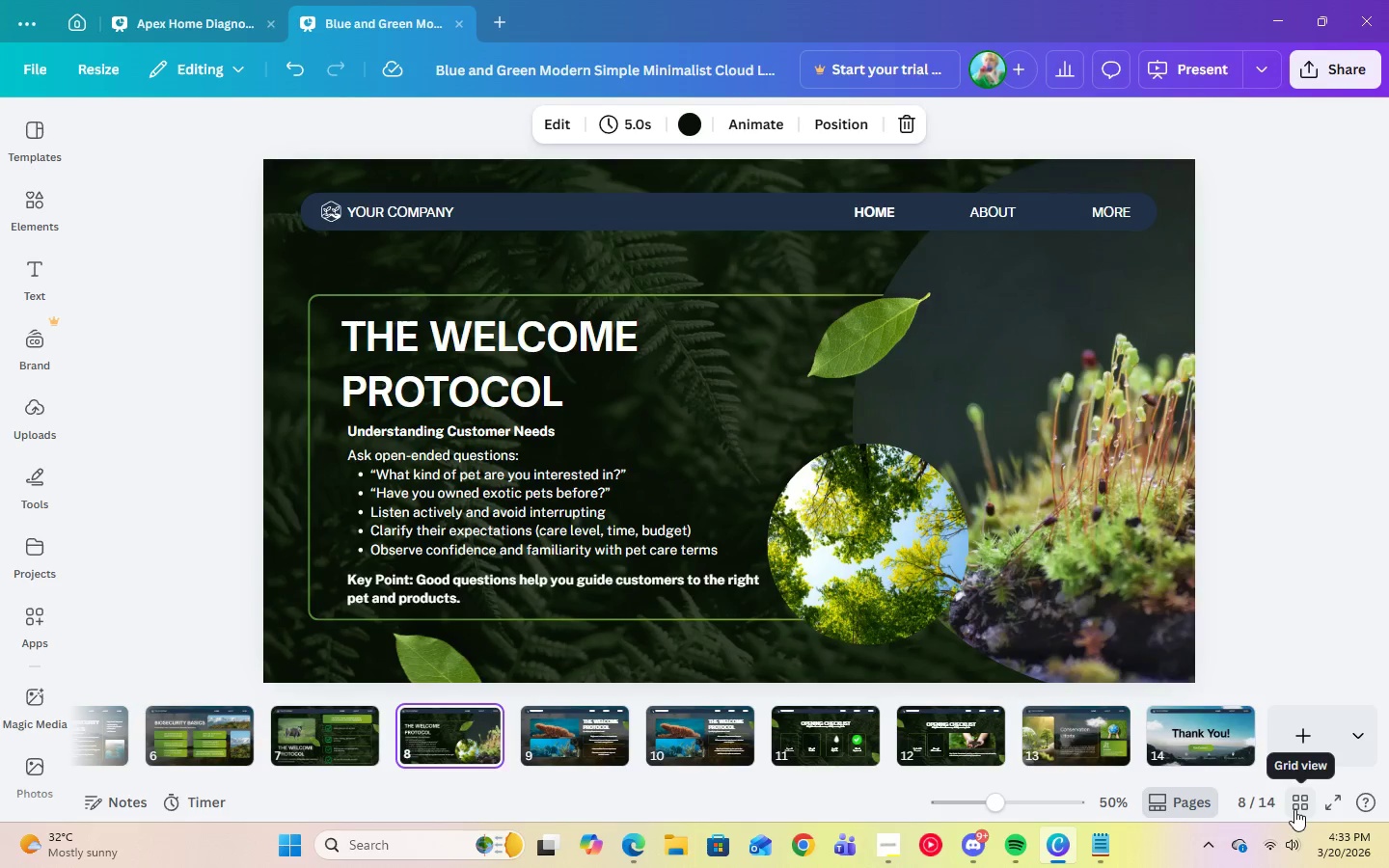 
key(ArrowLeft)
 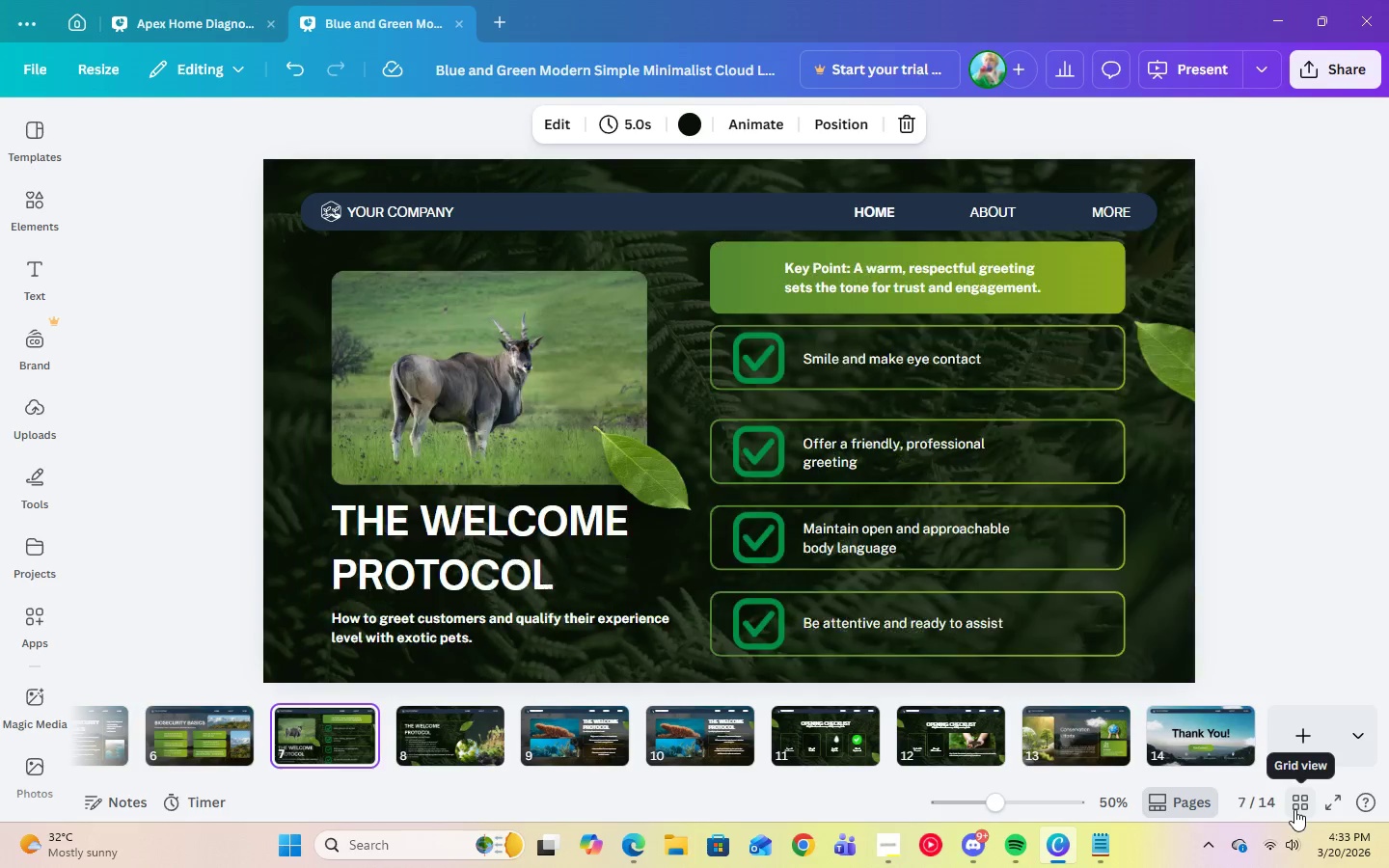 
key(ArrowLeft)
 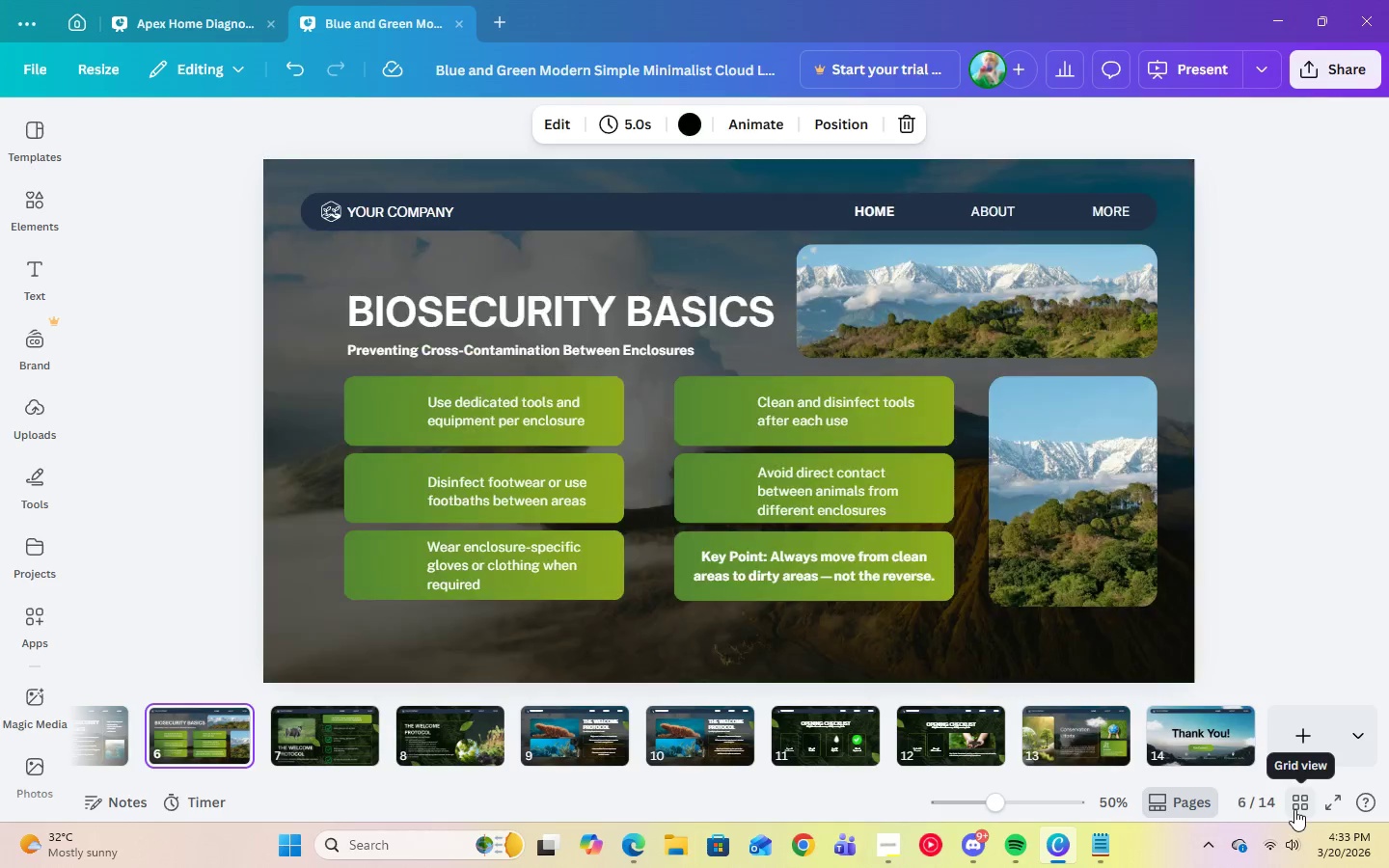 
key(ArrowLeft)
 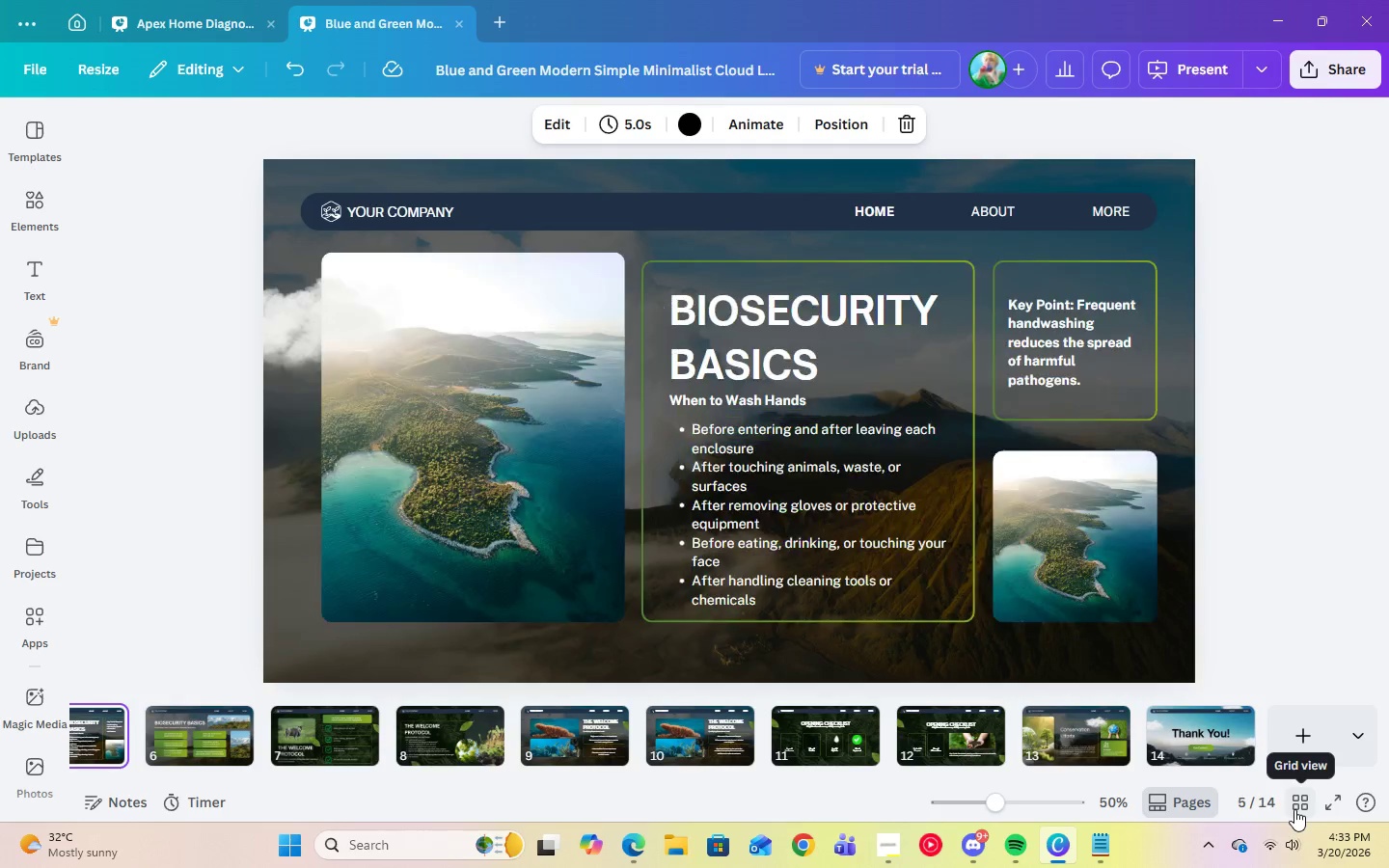 
key(ArrowLeft)
 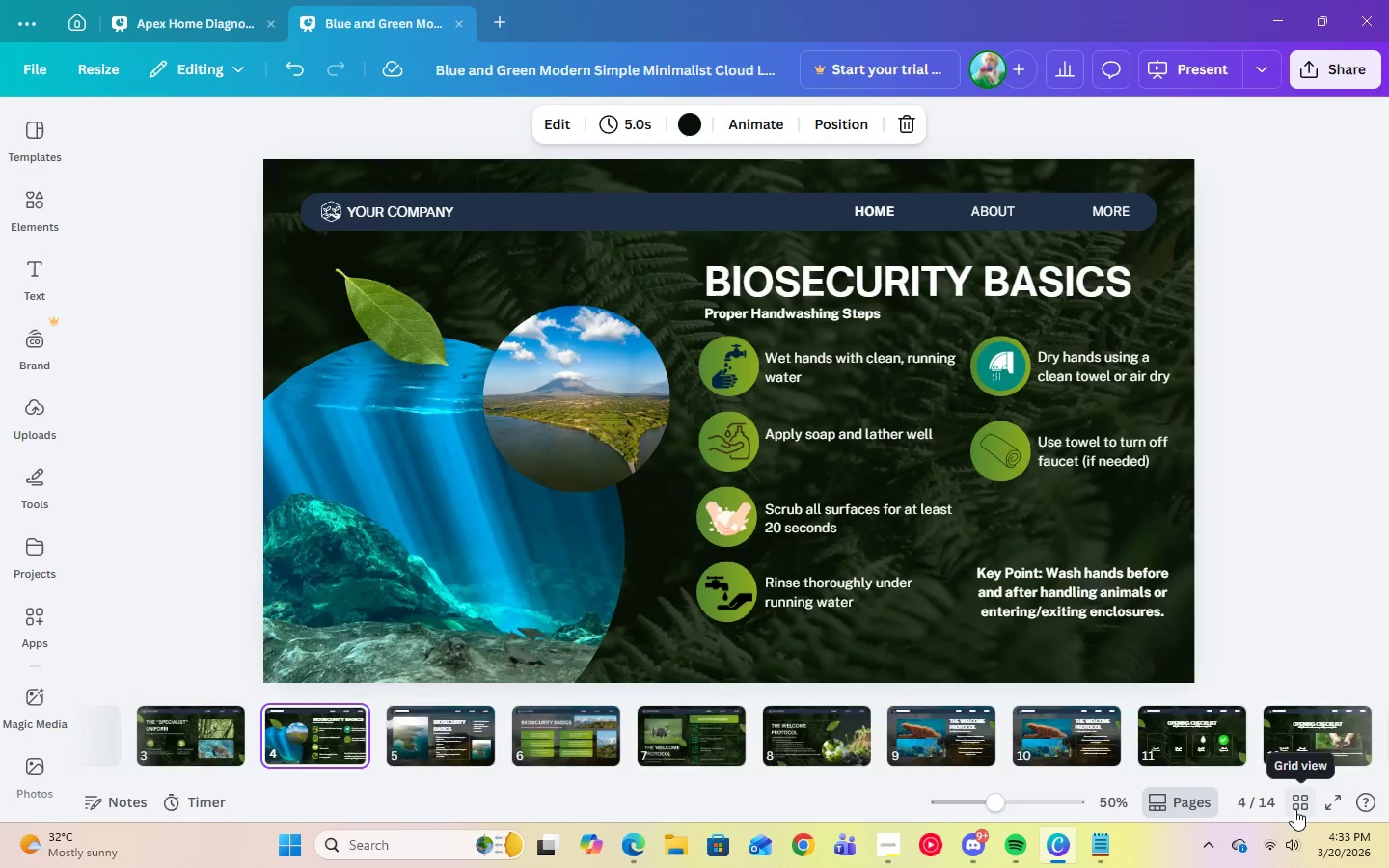 
key(ArrowLeft)
 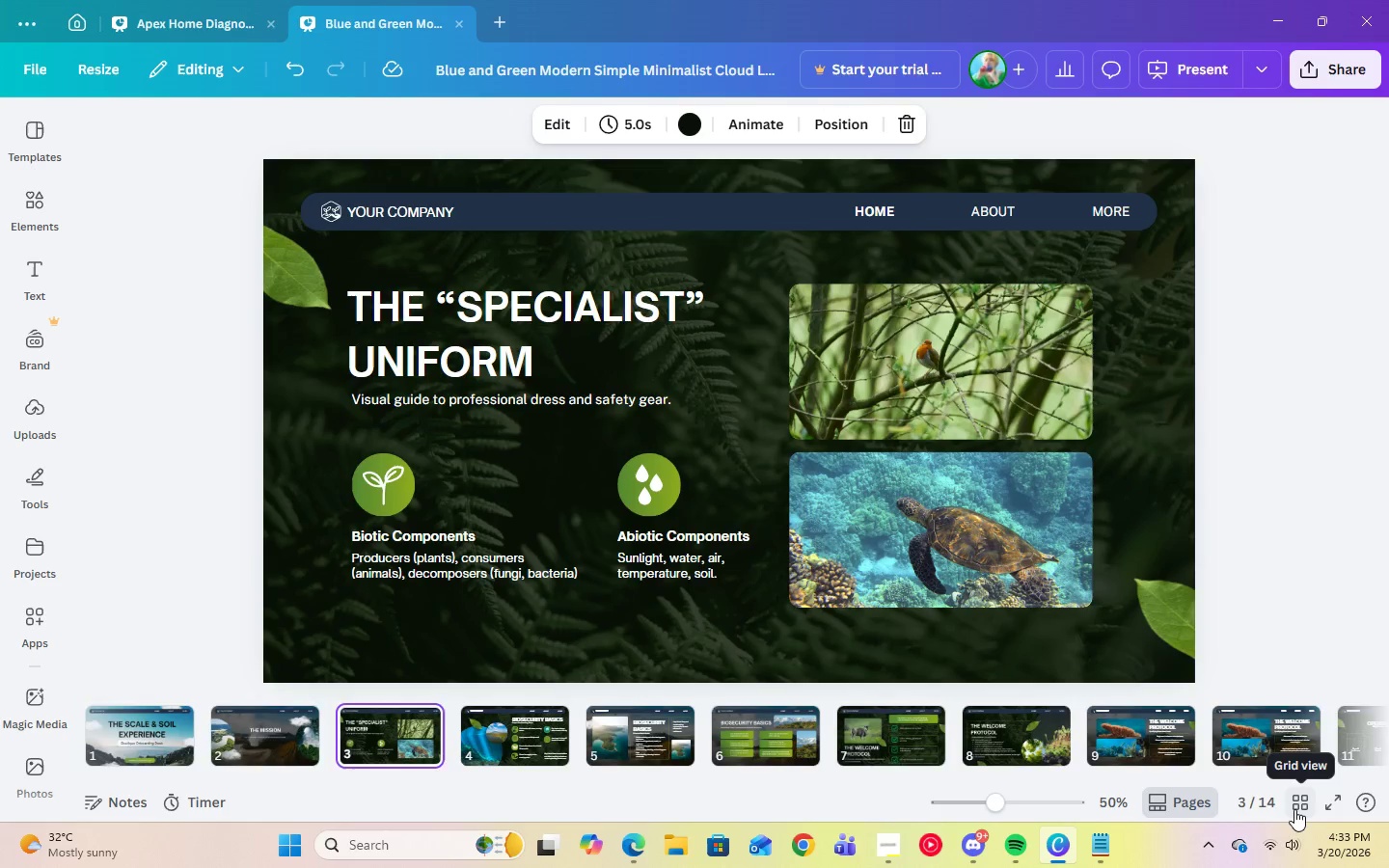 
key(ArrowLeft)
 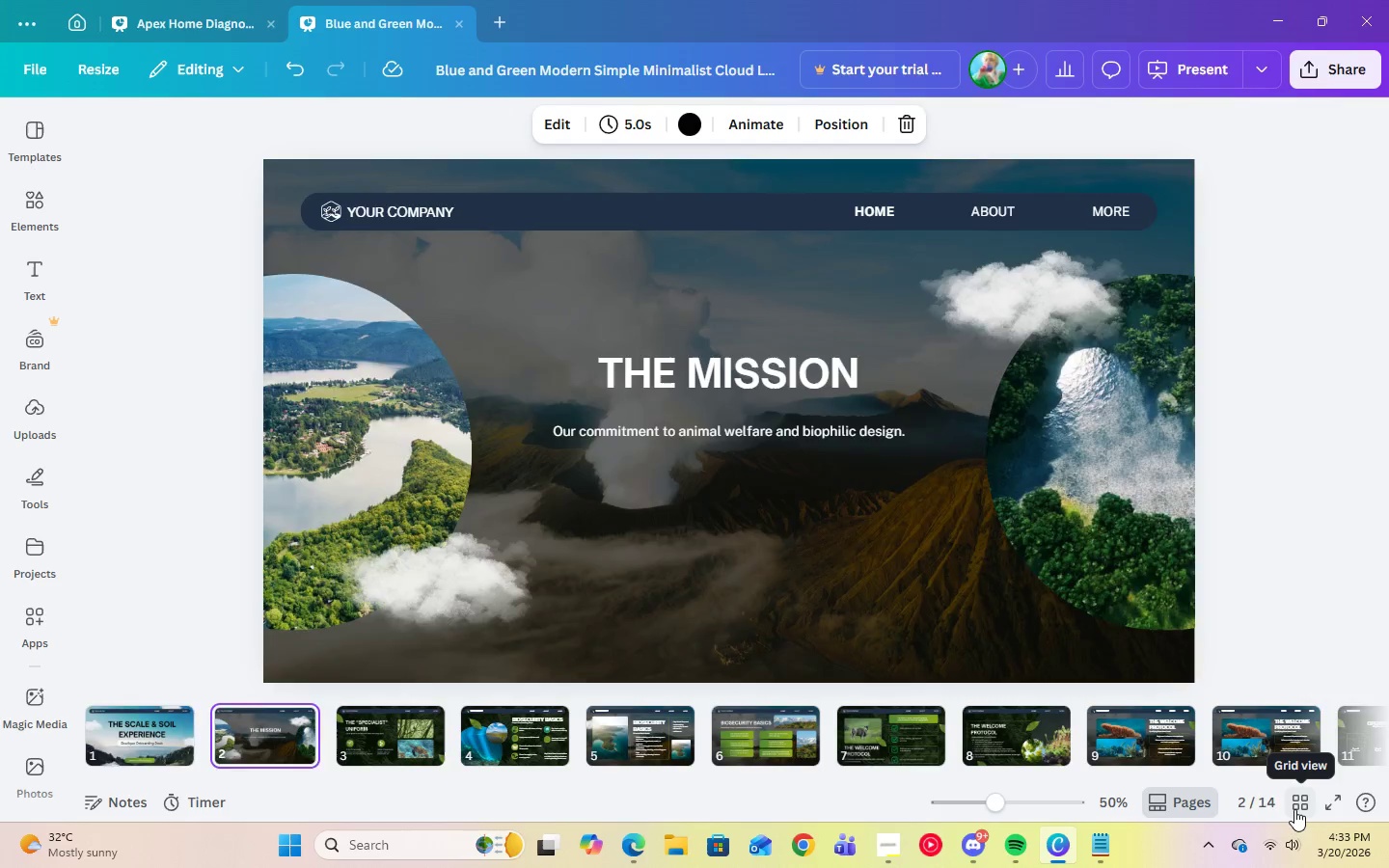 
key(ArrowLeft)
 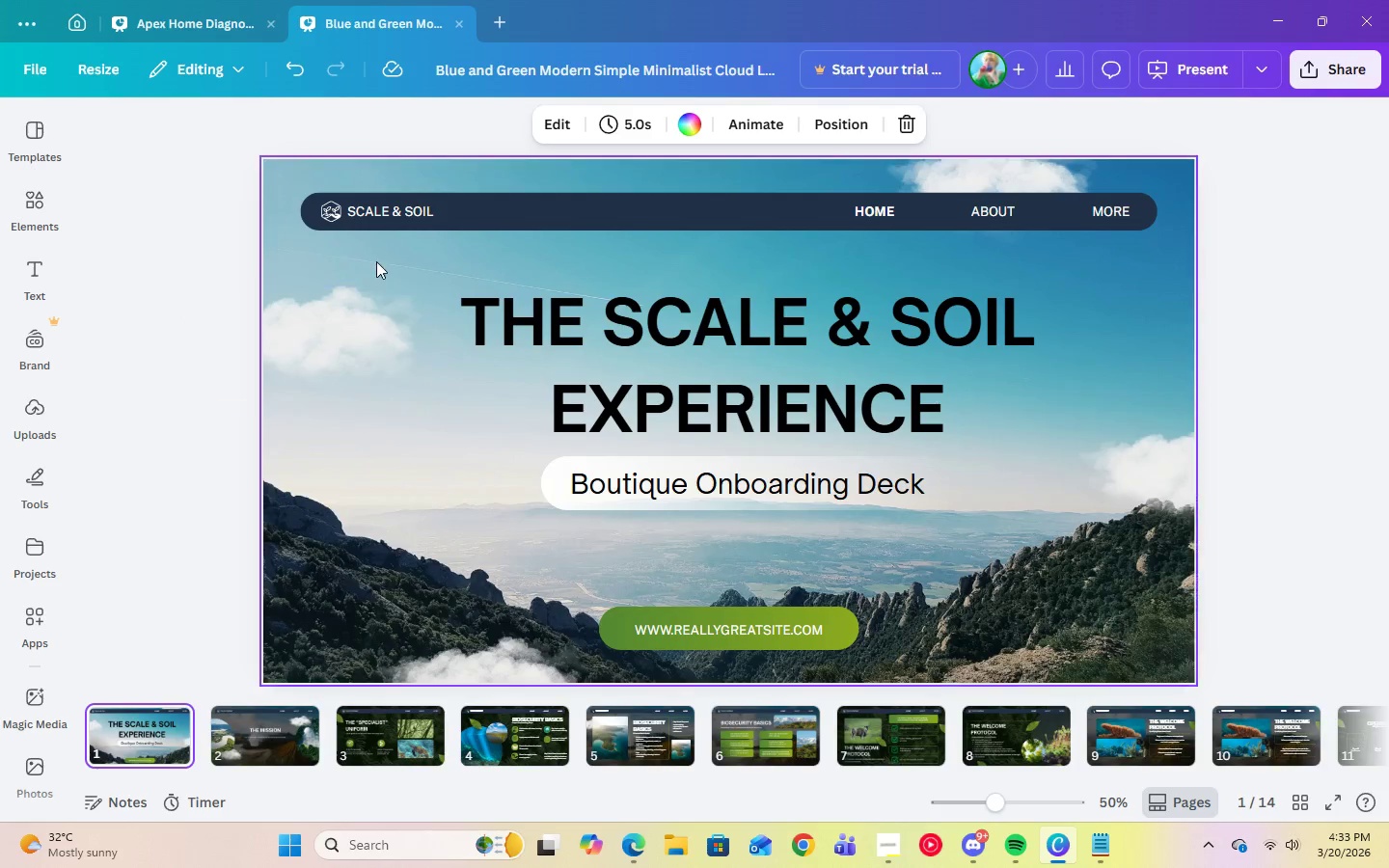 
left_click([344, 328])
 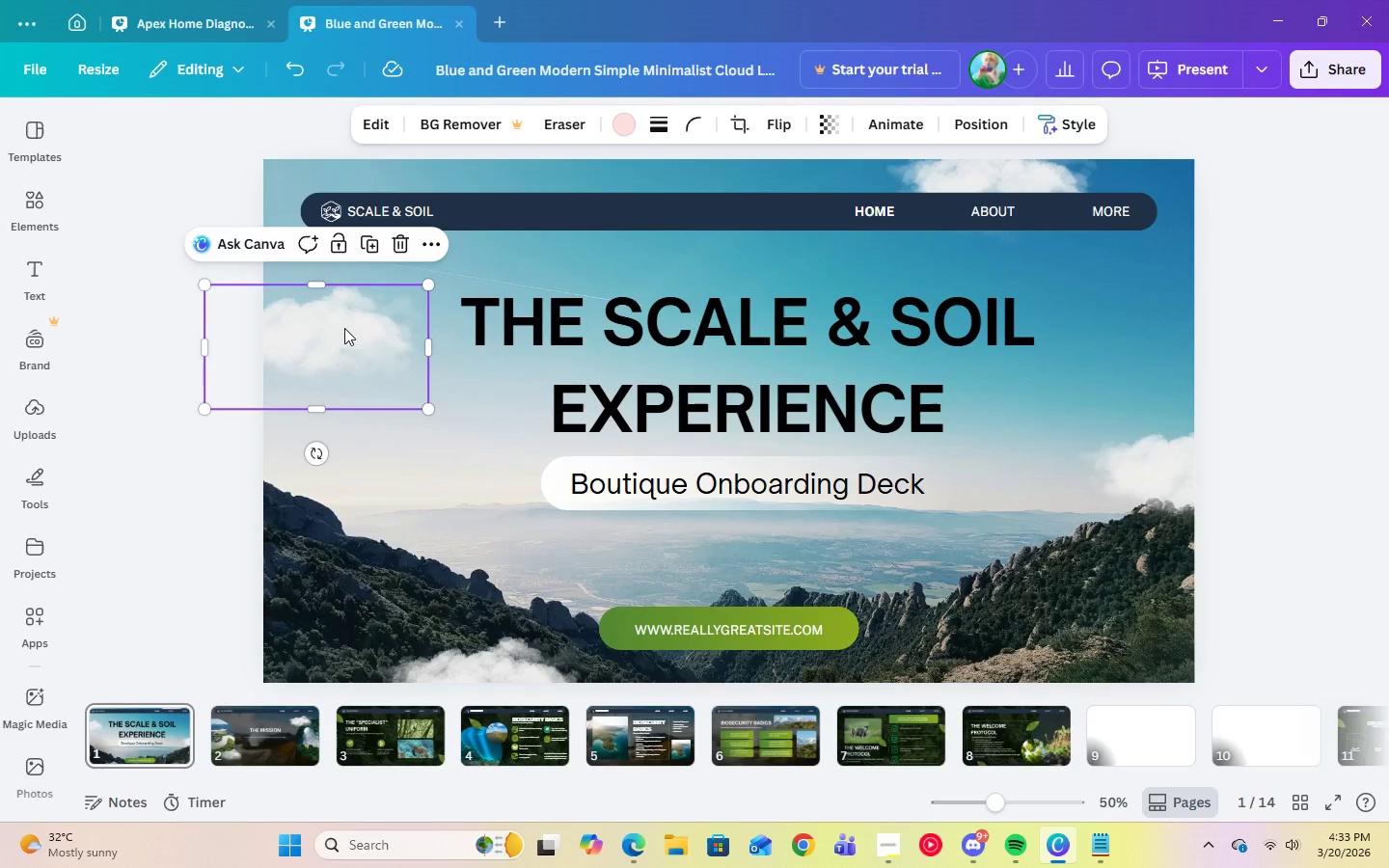 
key(Delete)
 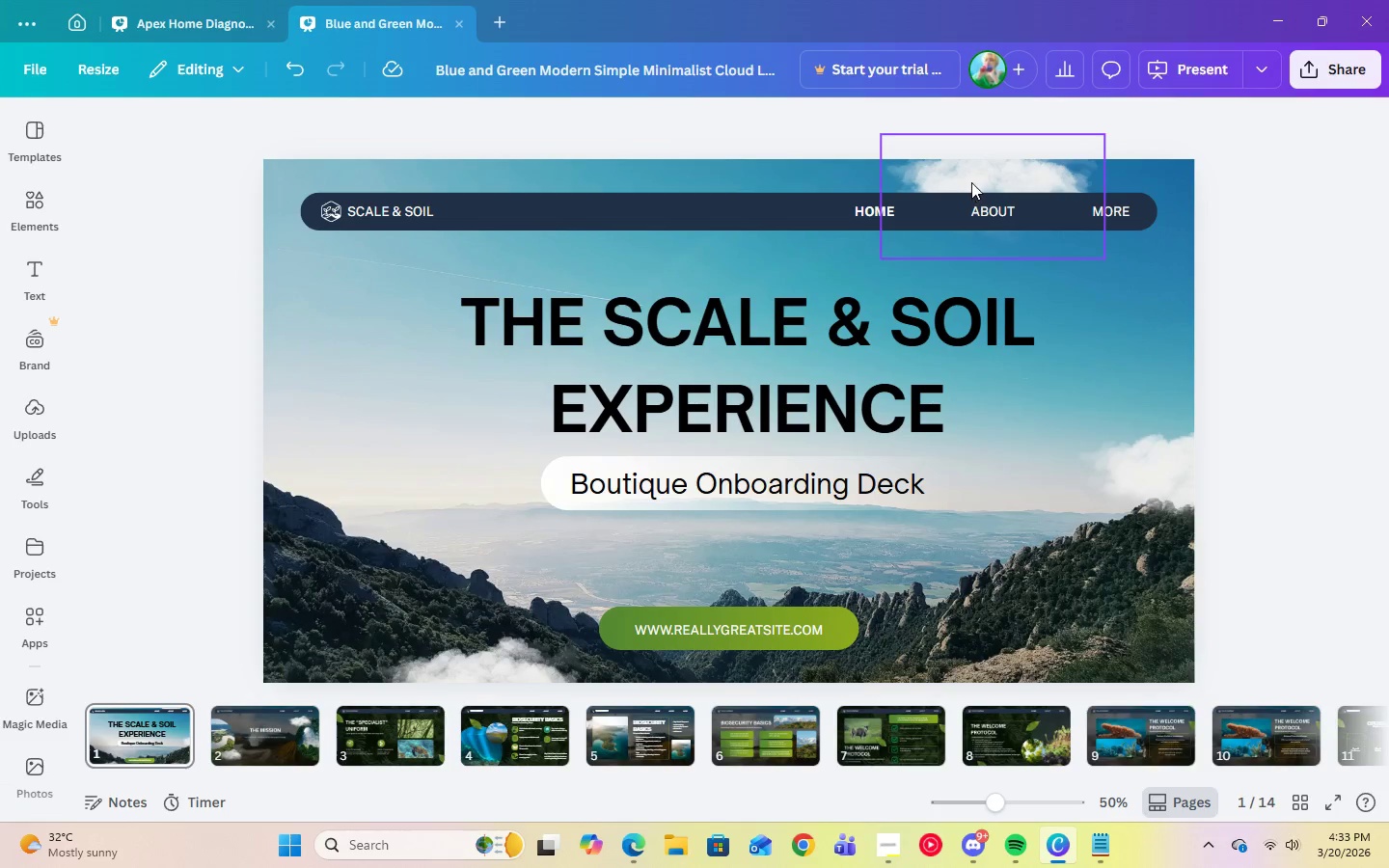 
left_click([971, 182])
 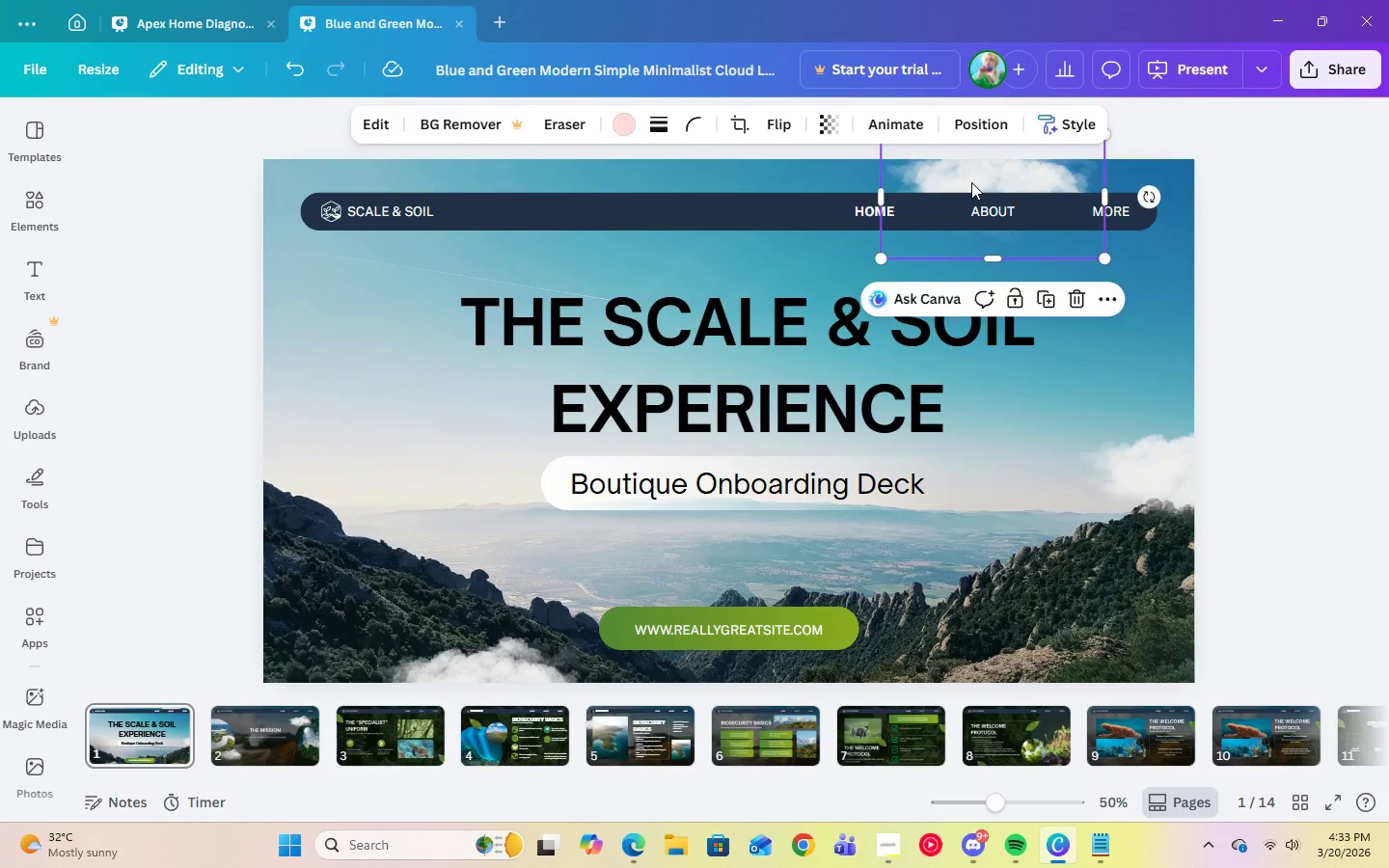 
key(Delete)
 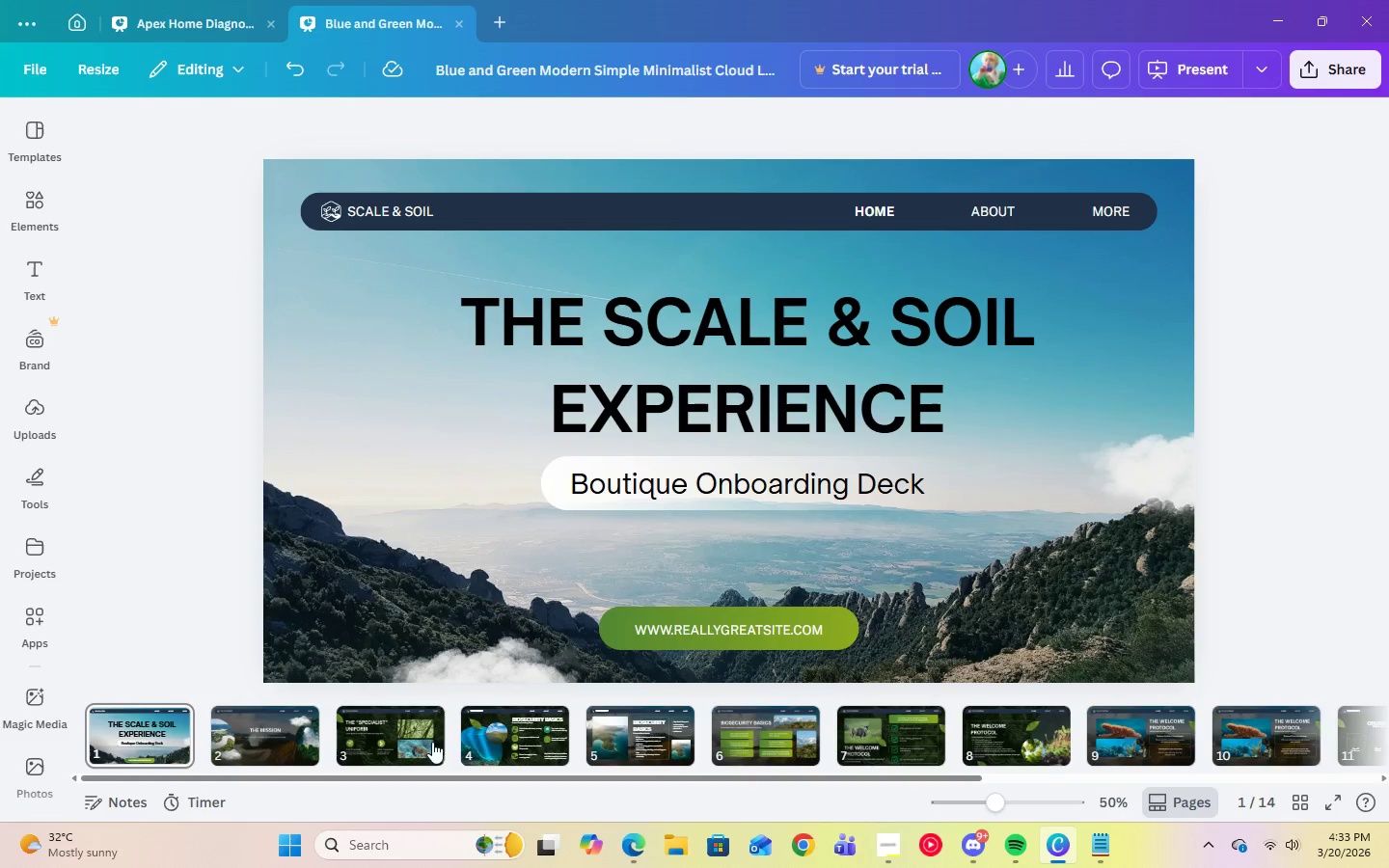 
left_click([404, 742])
 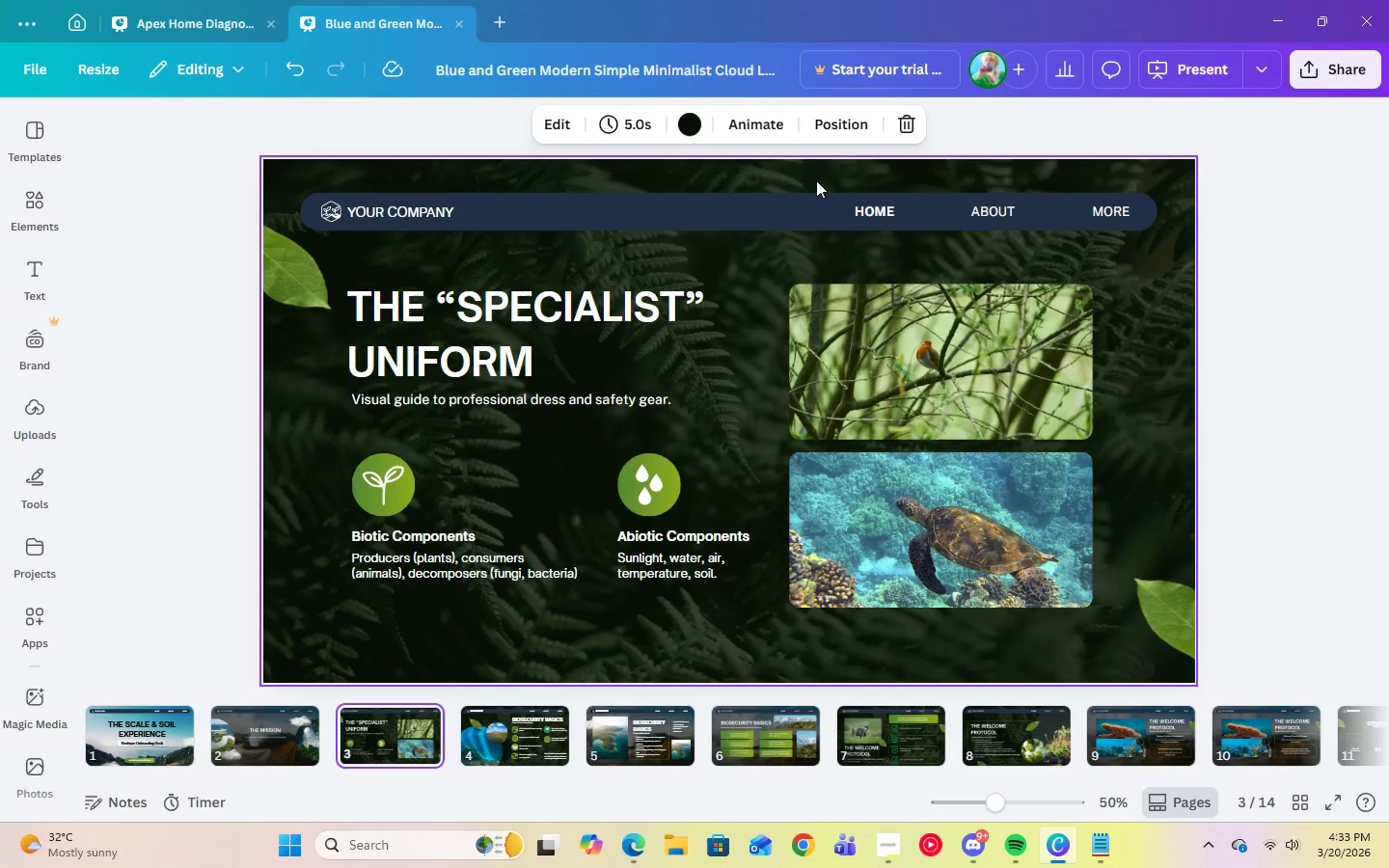 
left_click([869, 212])
 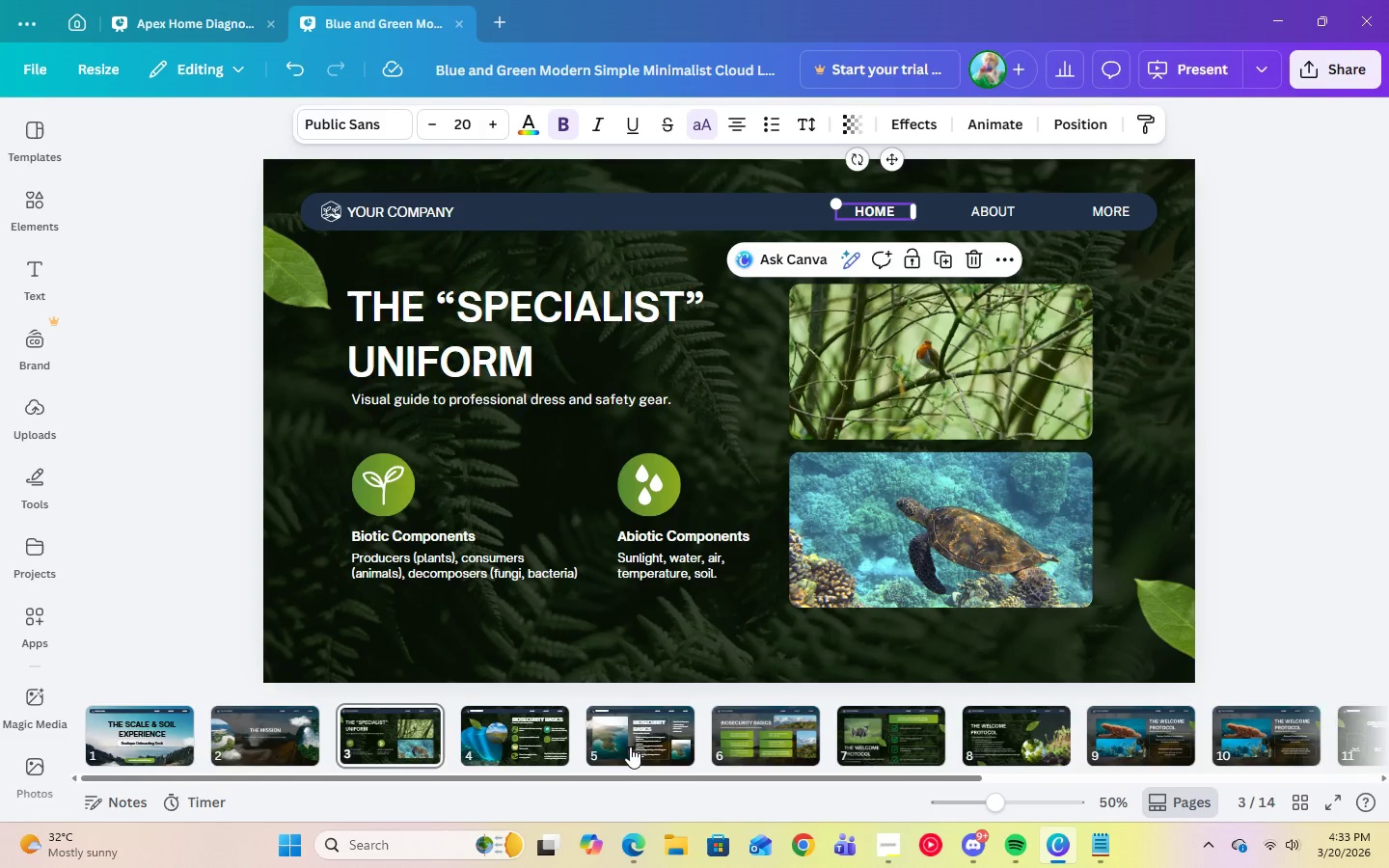 
left_click([764, 737])
 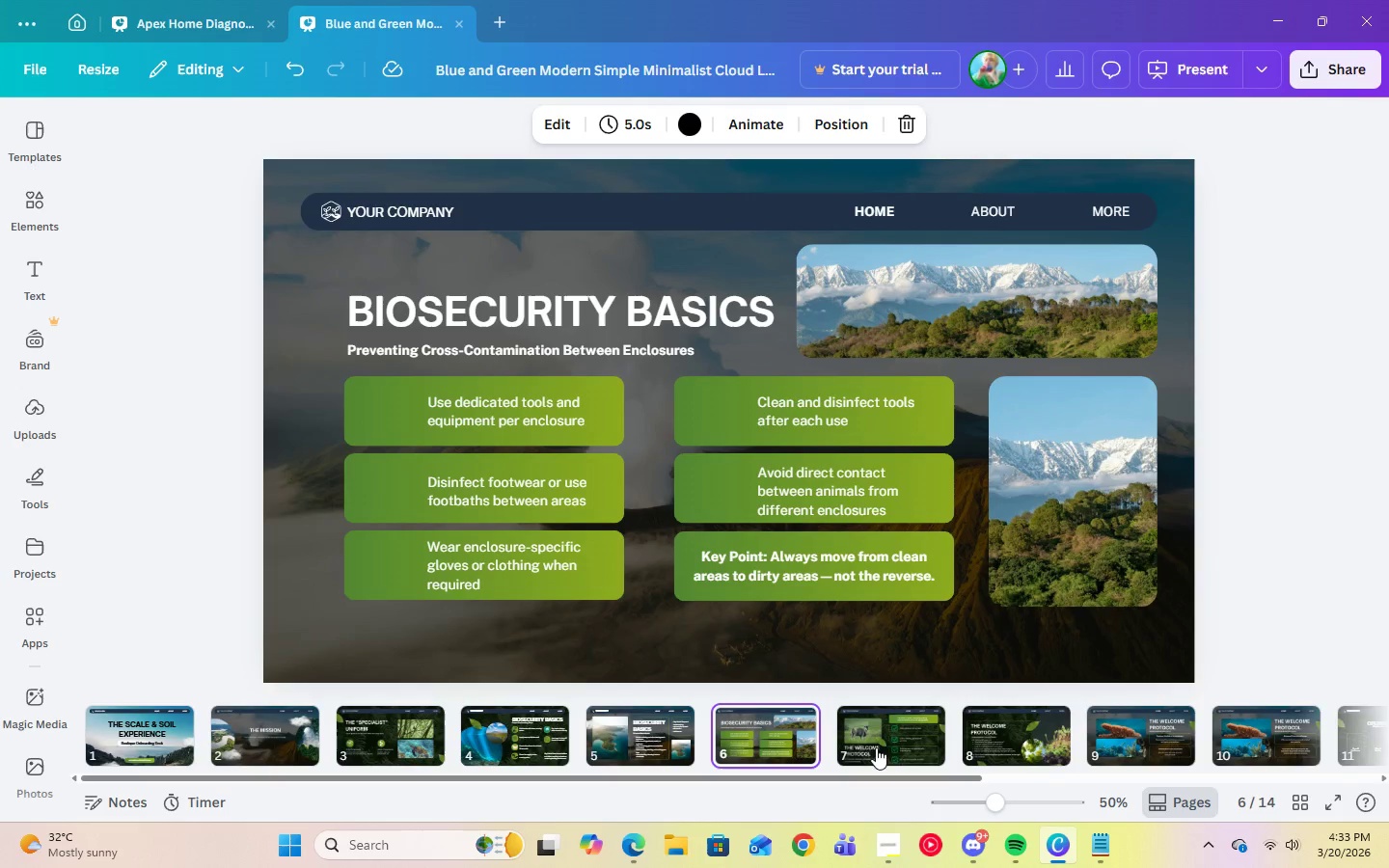 
left_click([895, 736])
 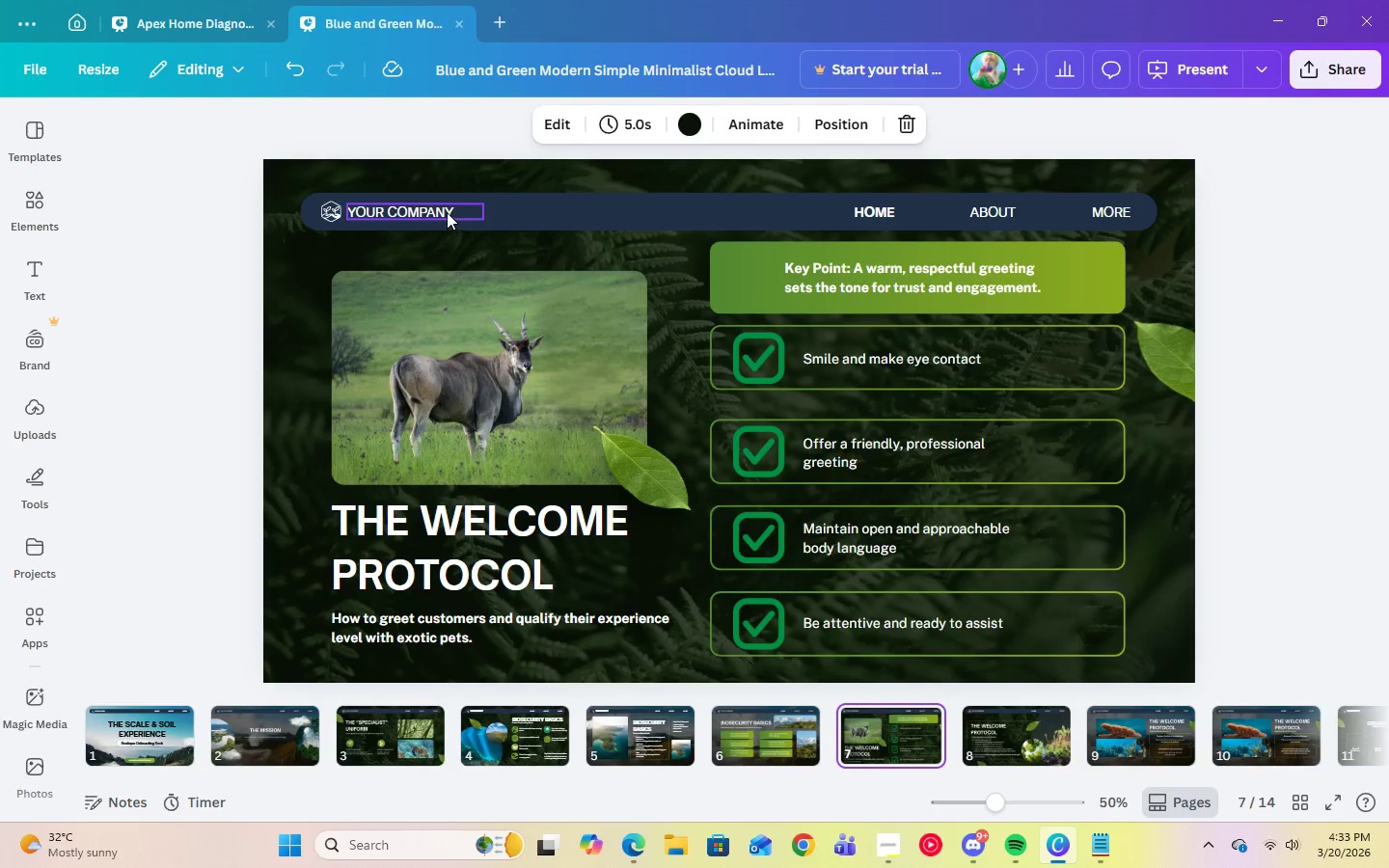 
left_click([902, 214])
 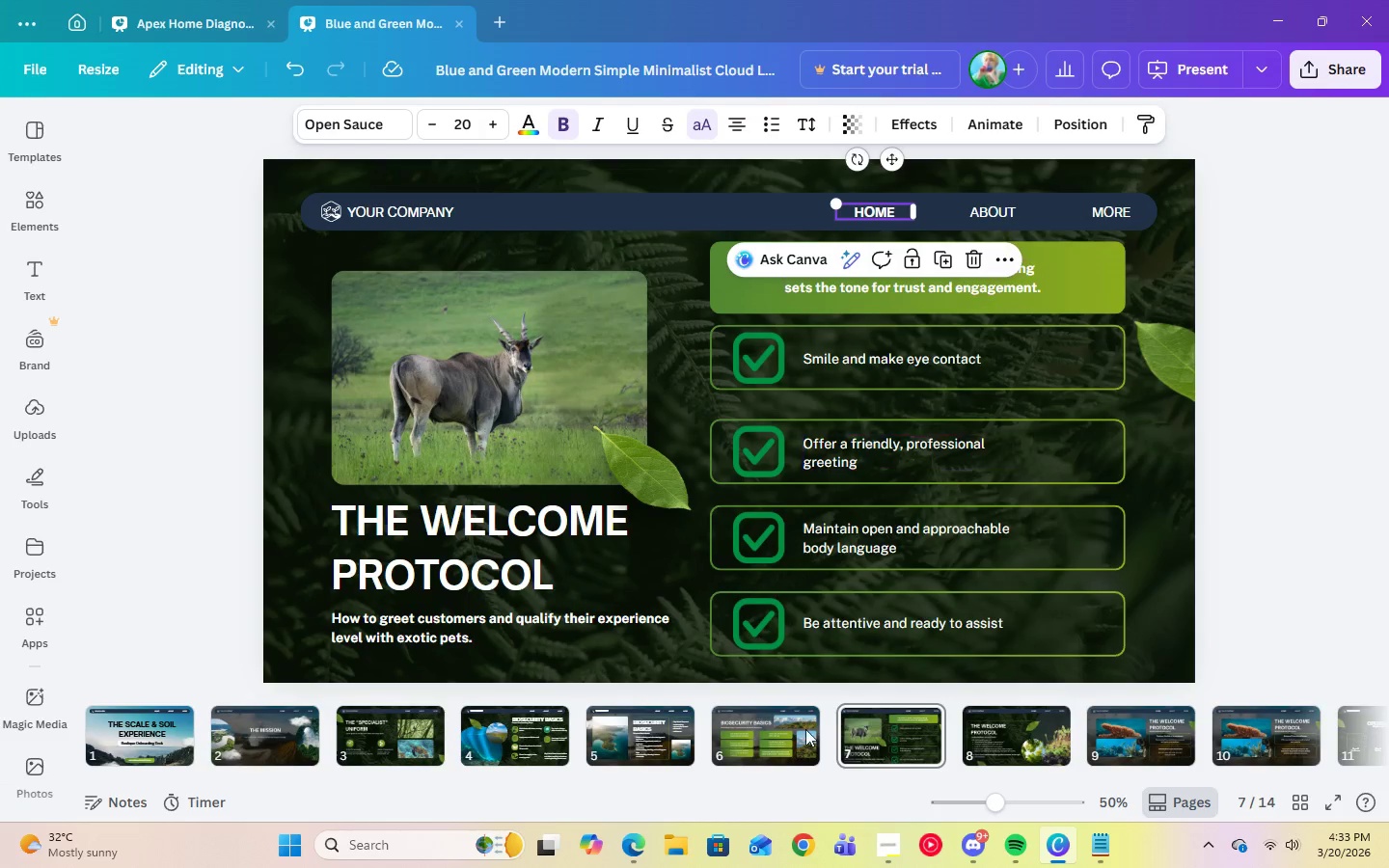 
left_click([723, 752])
 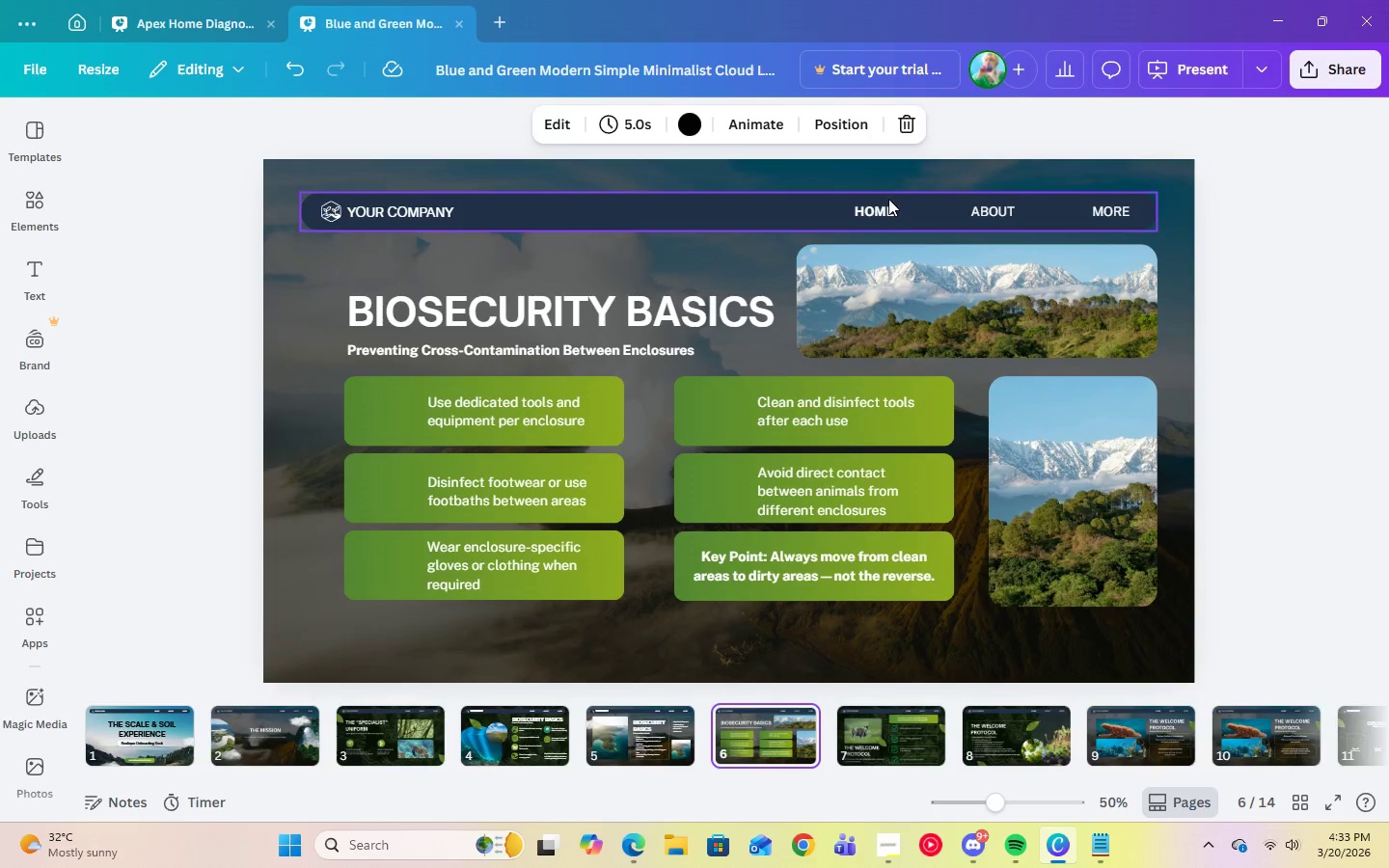 
left_click([886, 209])
 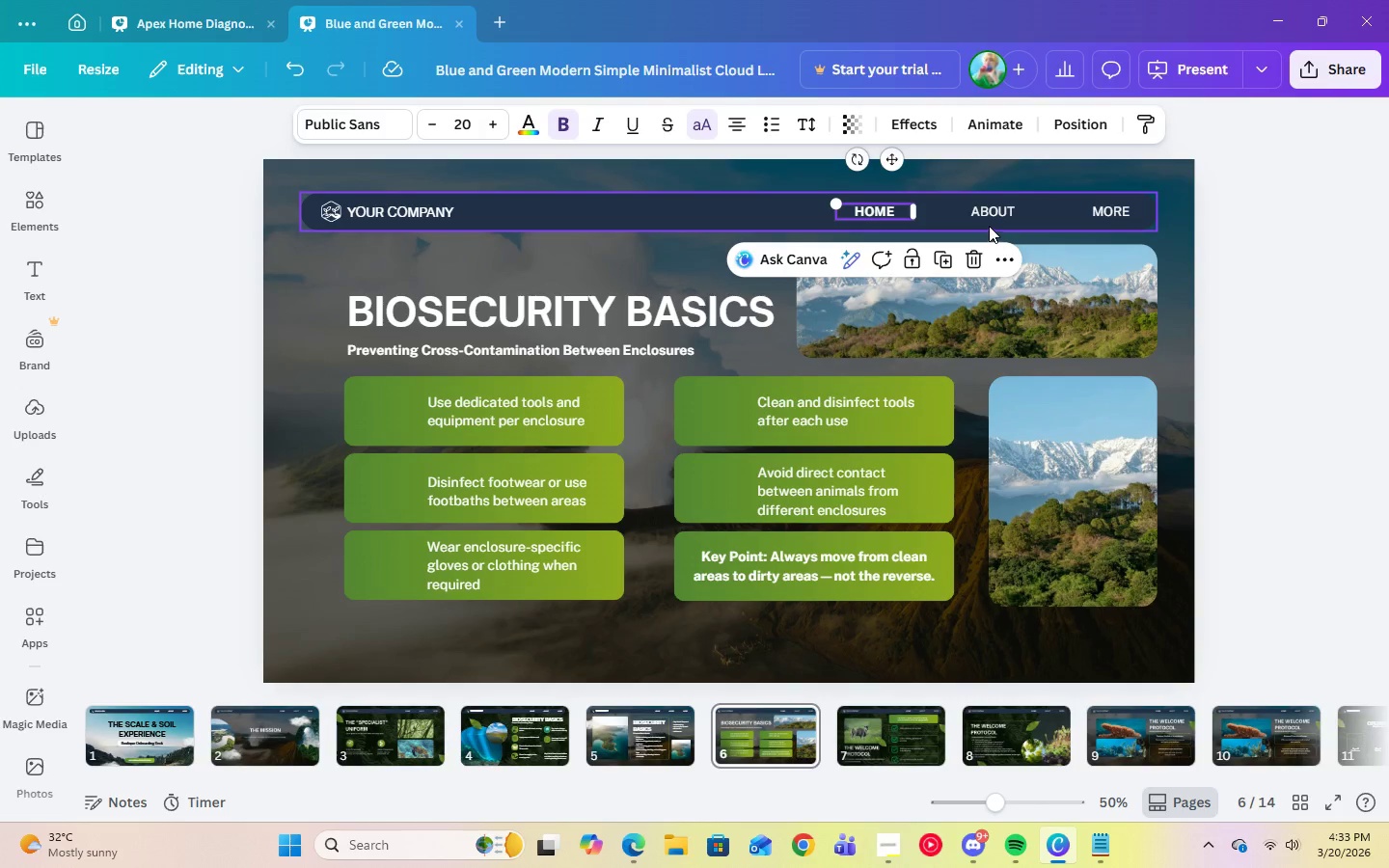 
left_click([988, 212])
 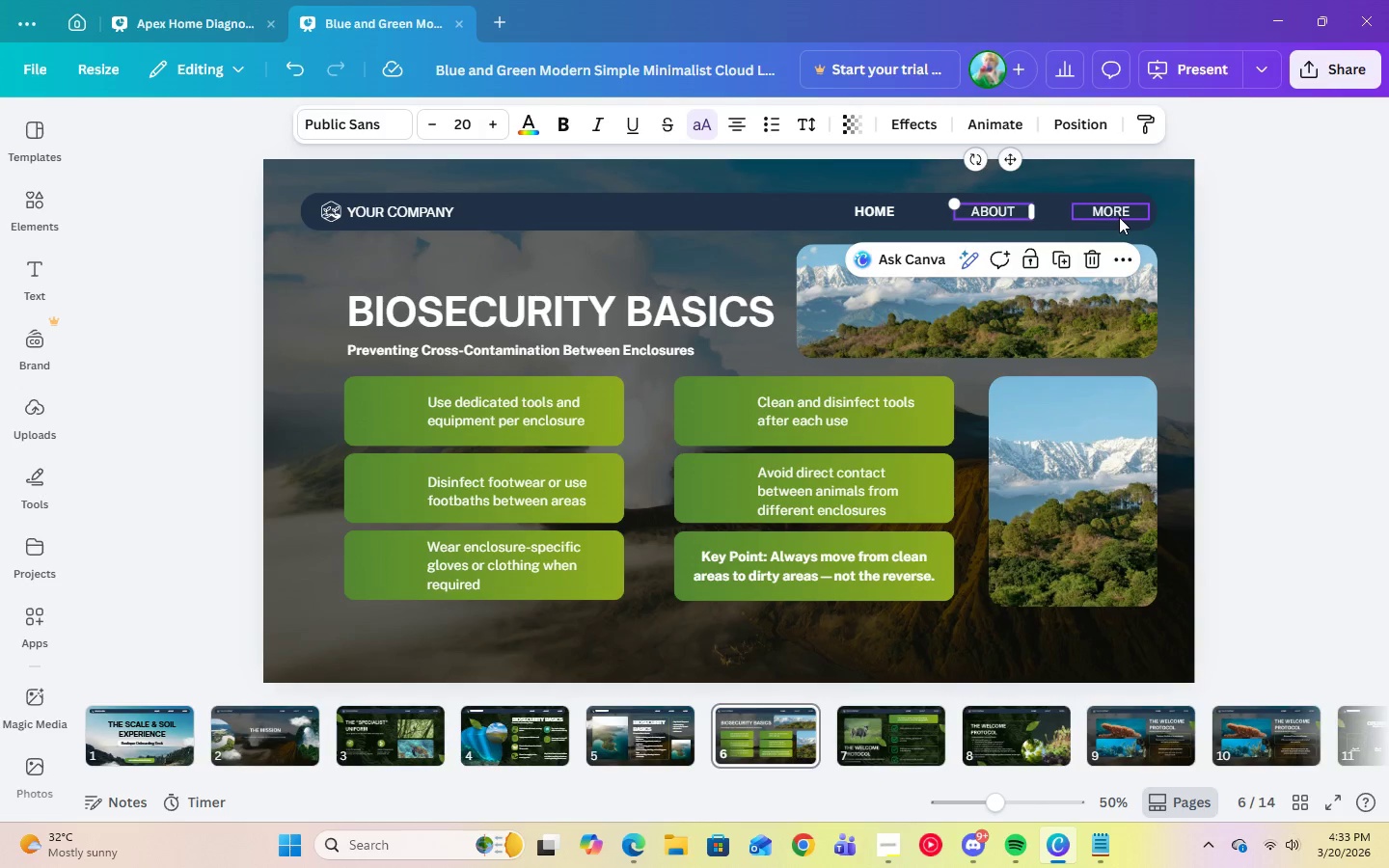 
left_click([1119, 217])
 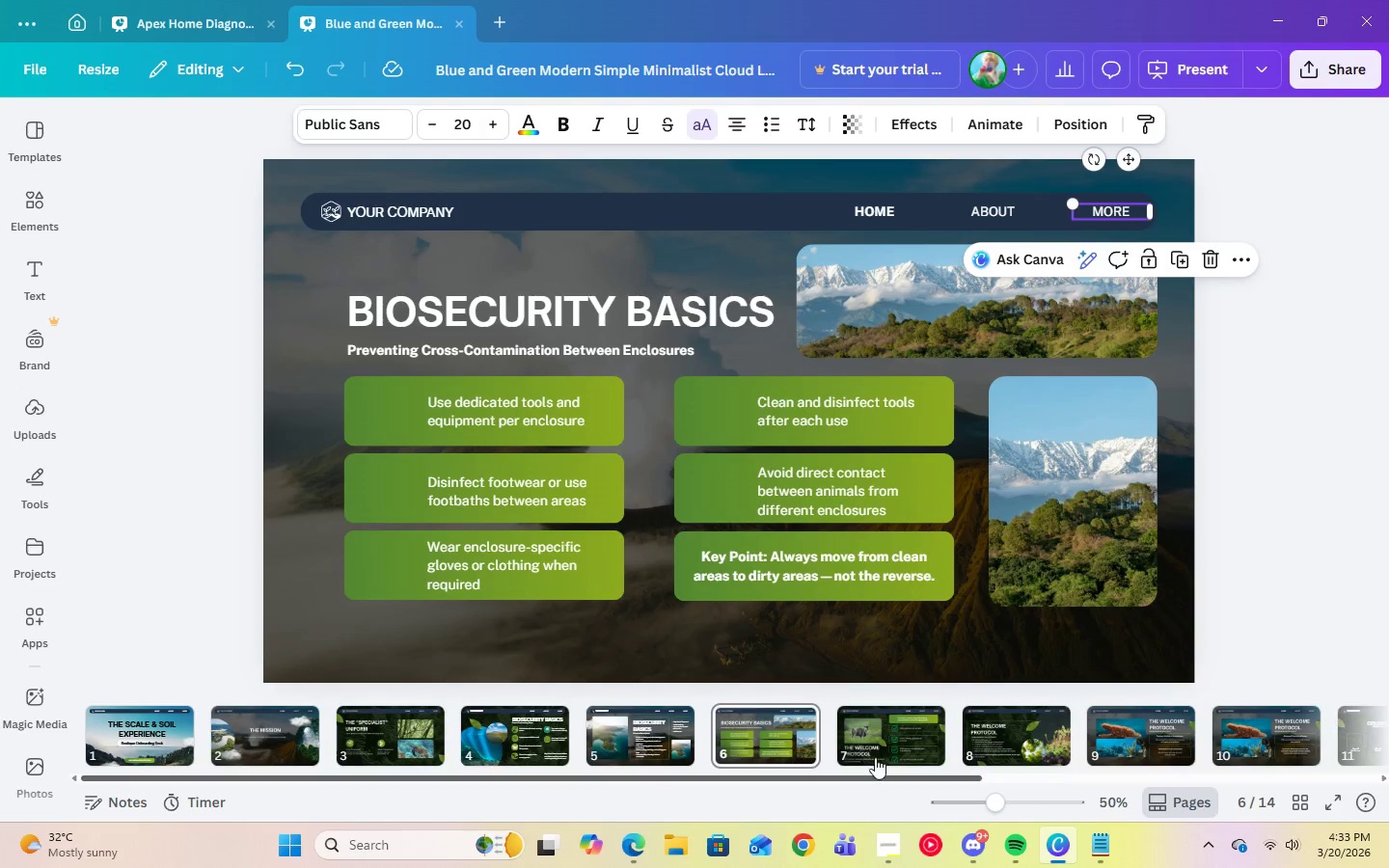 
left_click([877, 754])
 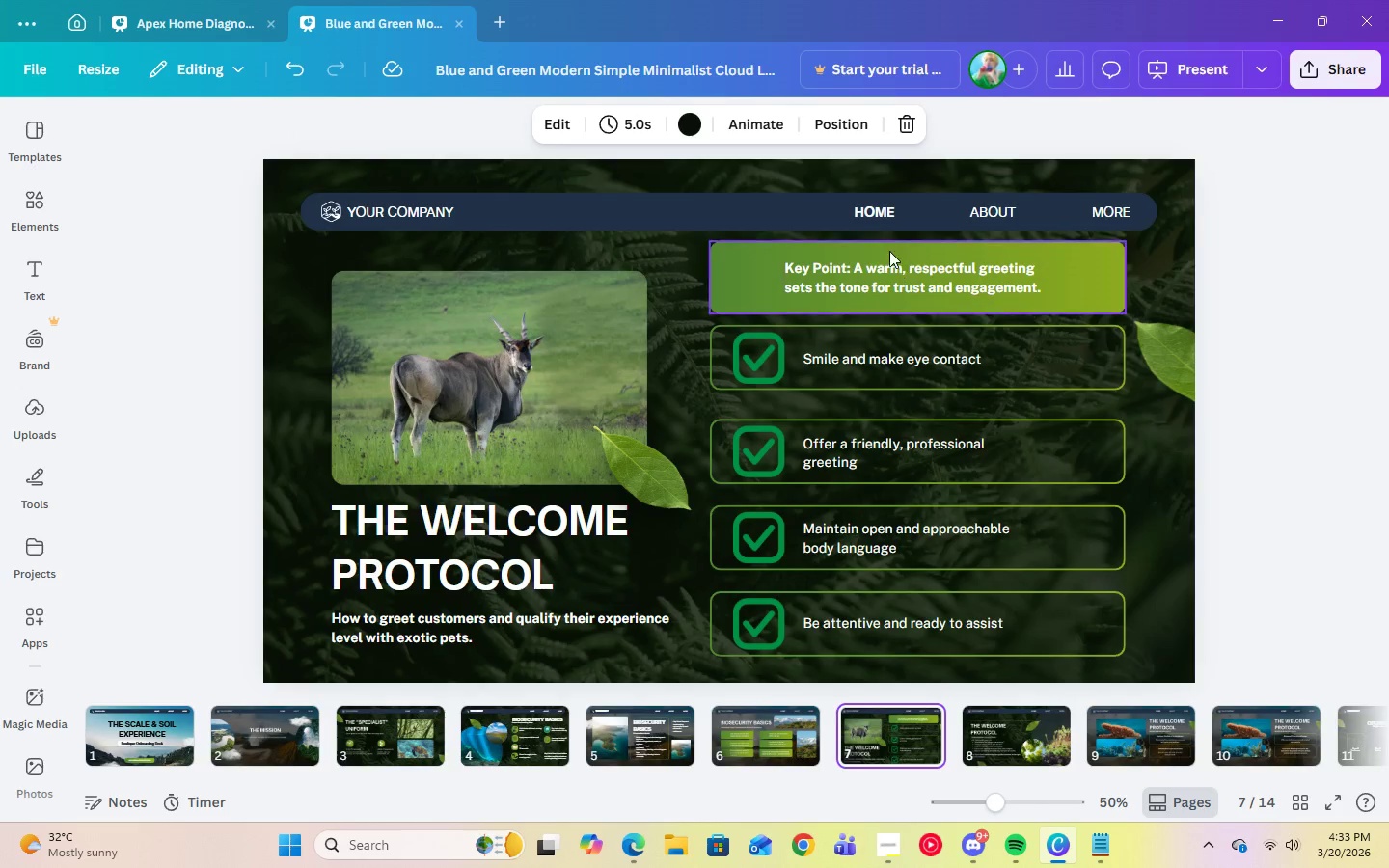 
left_click([858, 216])
 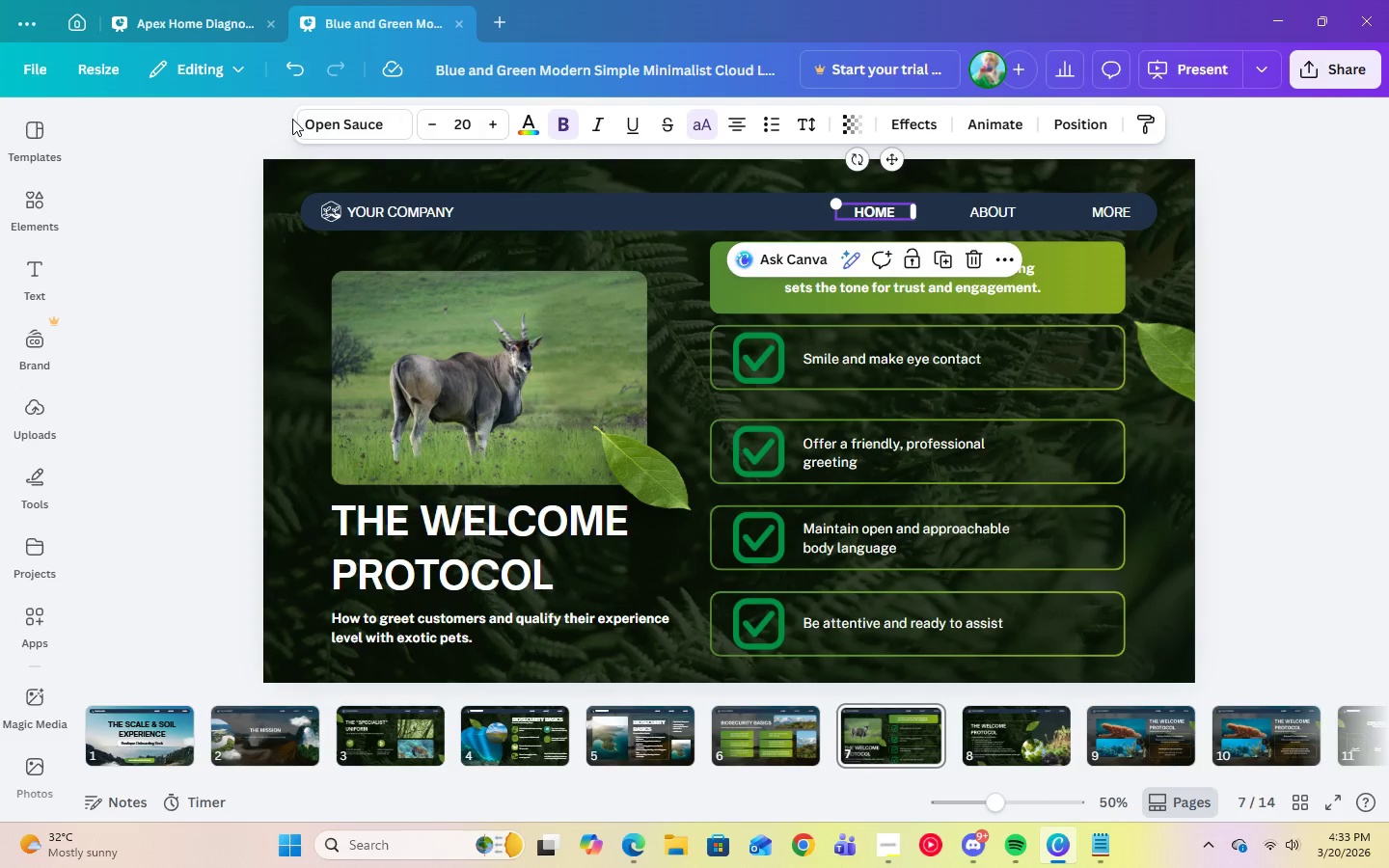 
double_click([300, 122])
 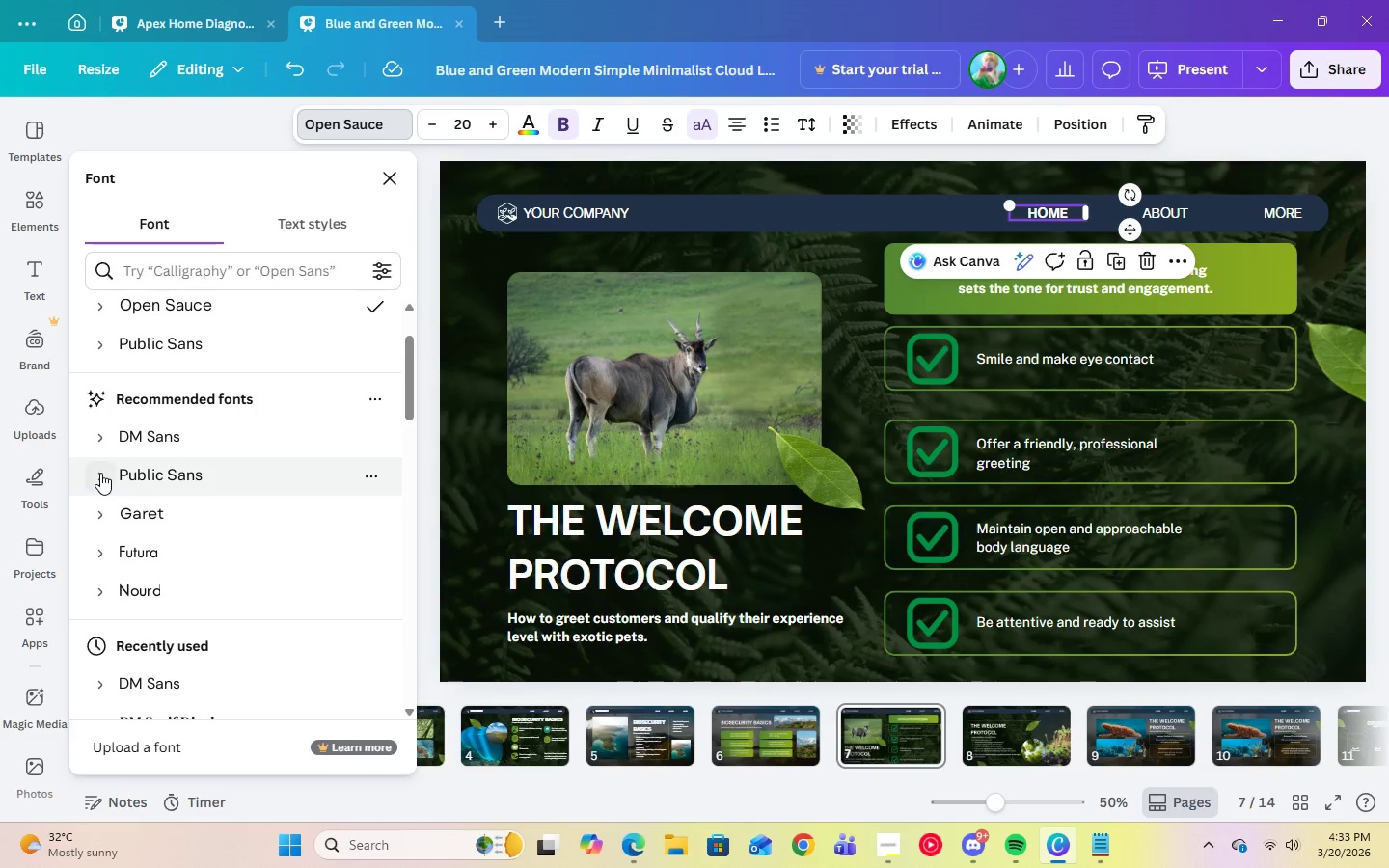 
left_click([110, 344])
 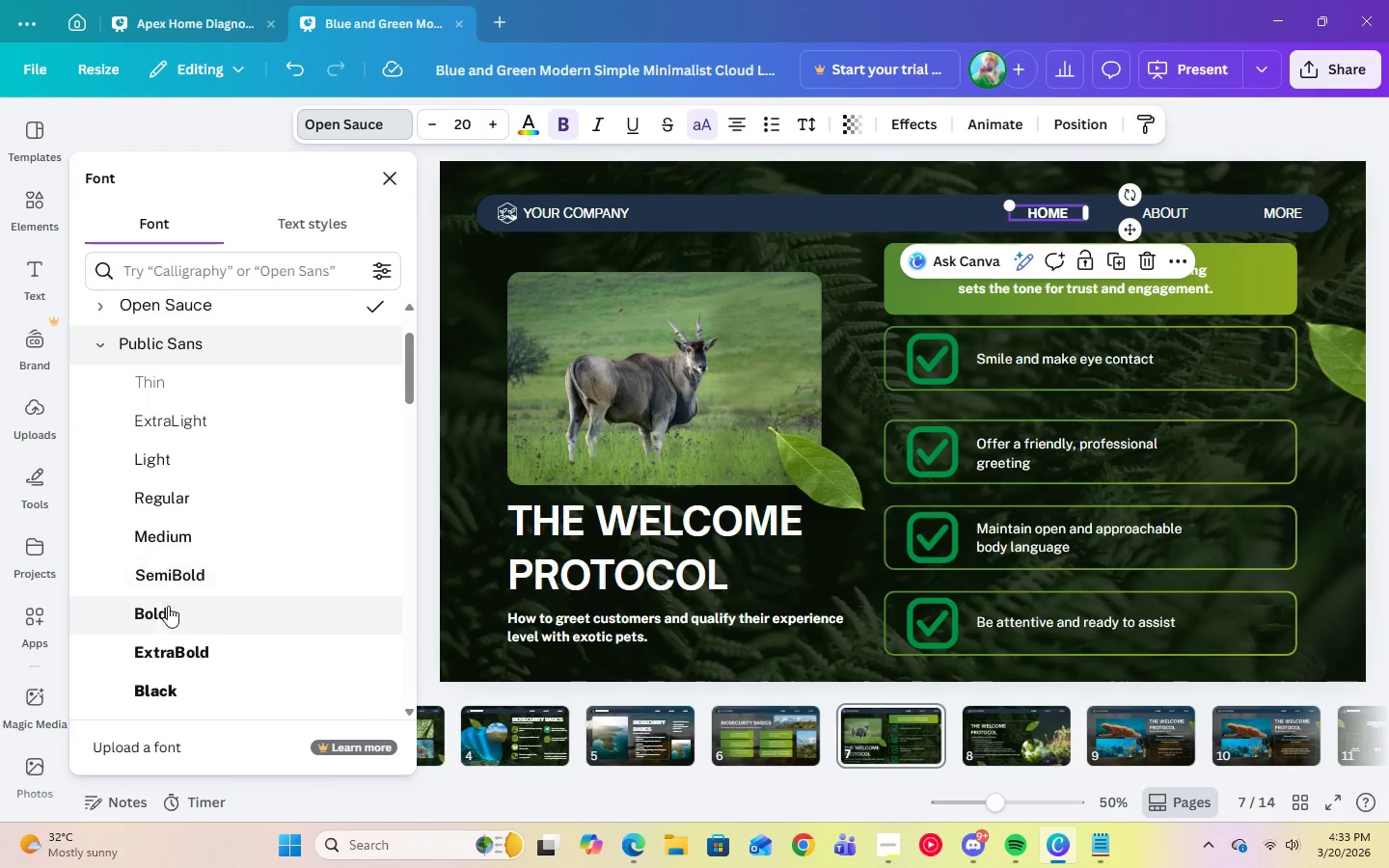 
left_click([166, 608])
 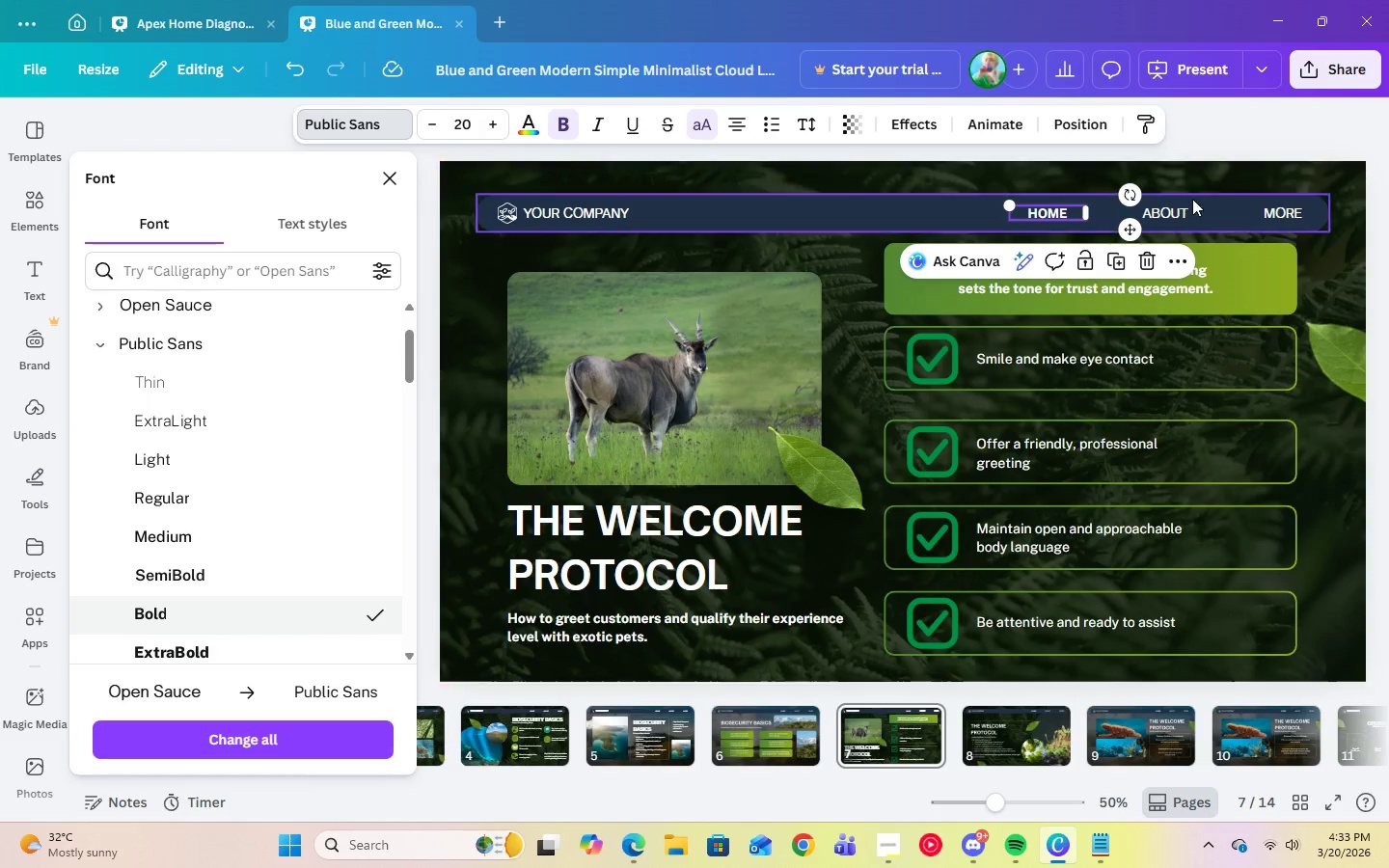 
left_click([1185, 216])
 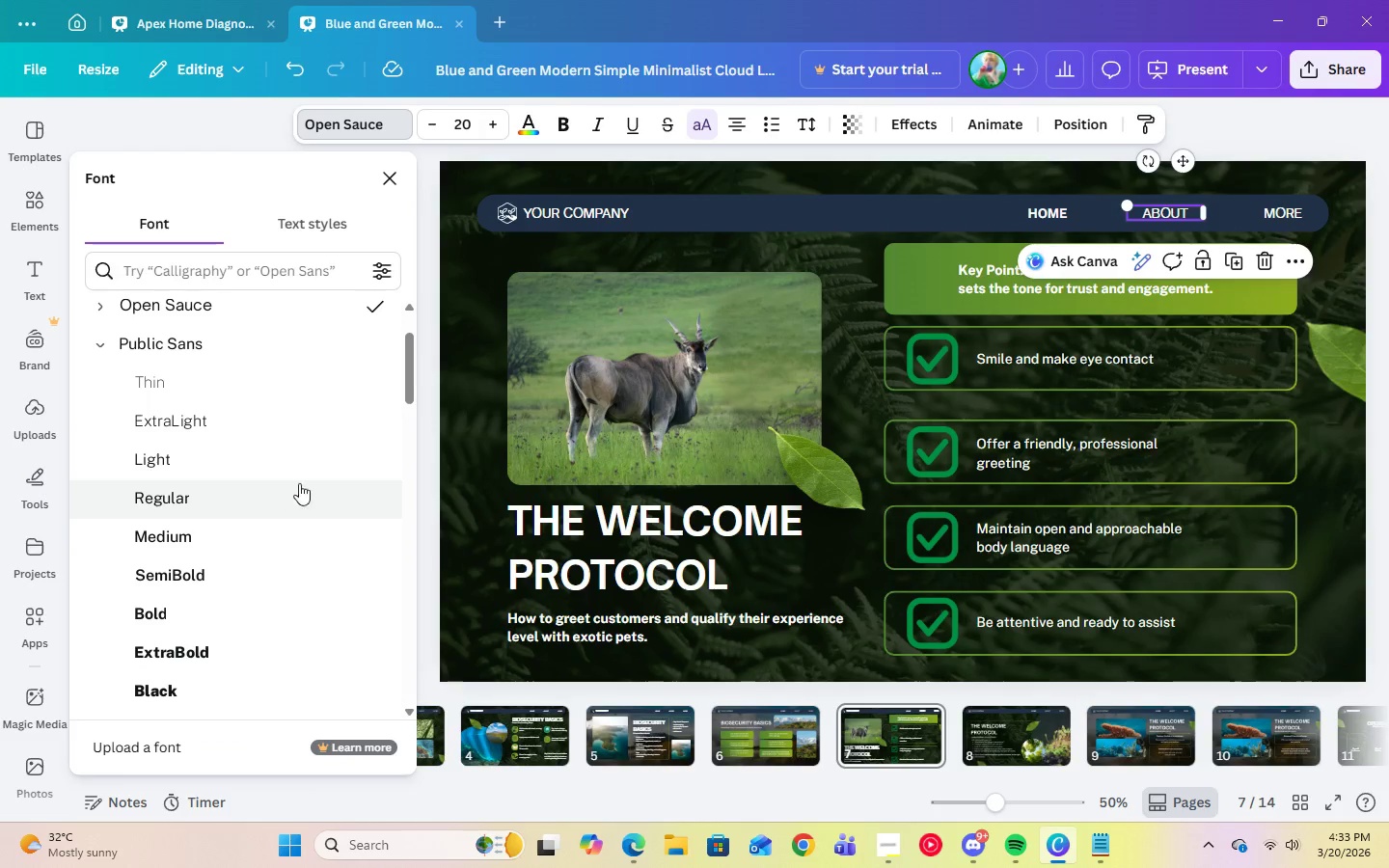 
left_click([147, 504])
 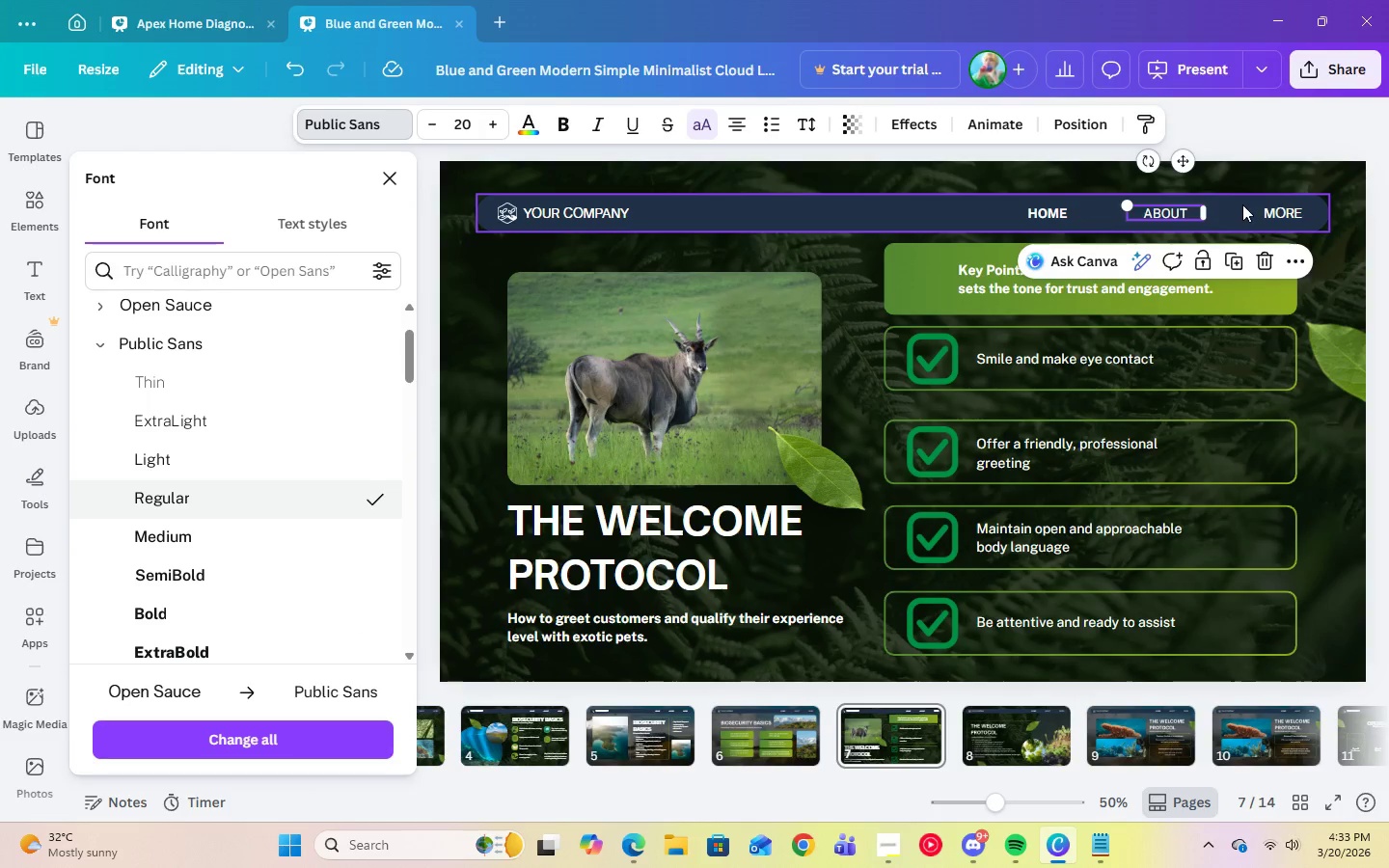 
left_click([1263, 209])
 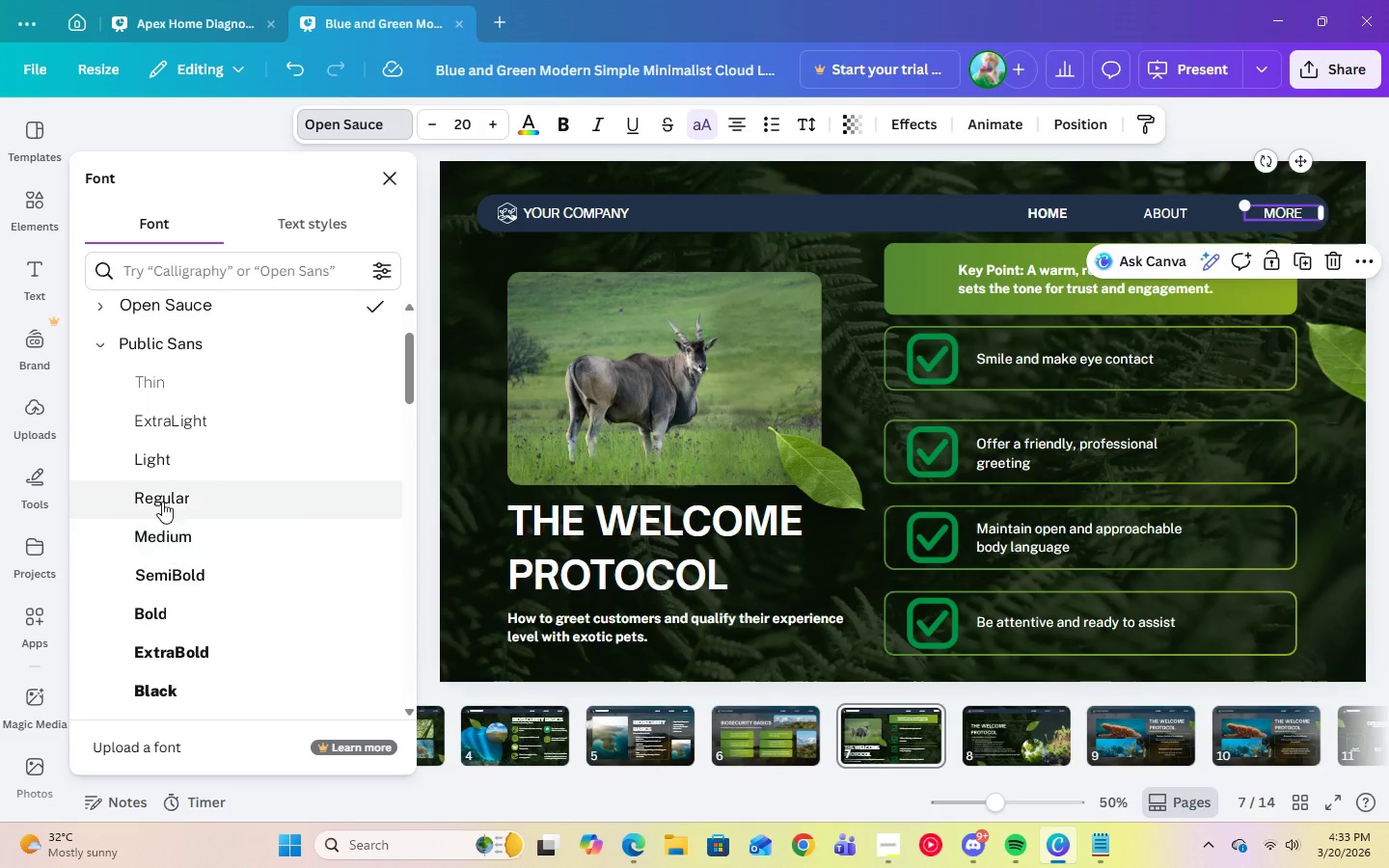 
left_click([159, 491])
 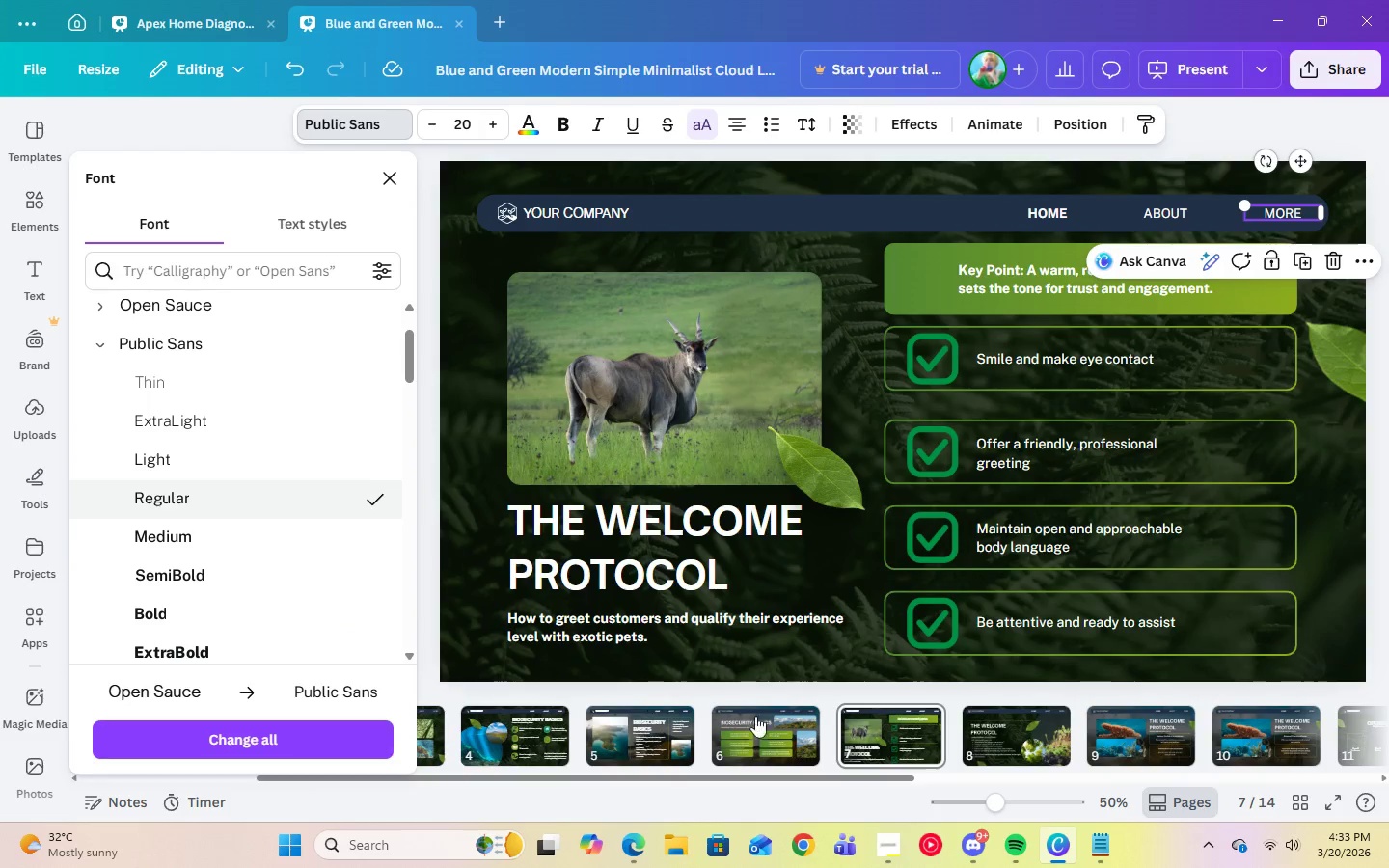 
mouse_move([994, 703])
 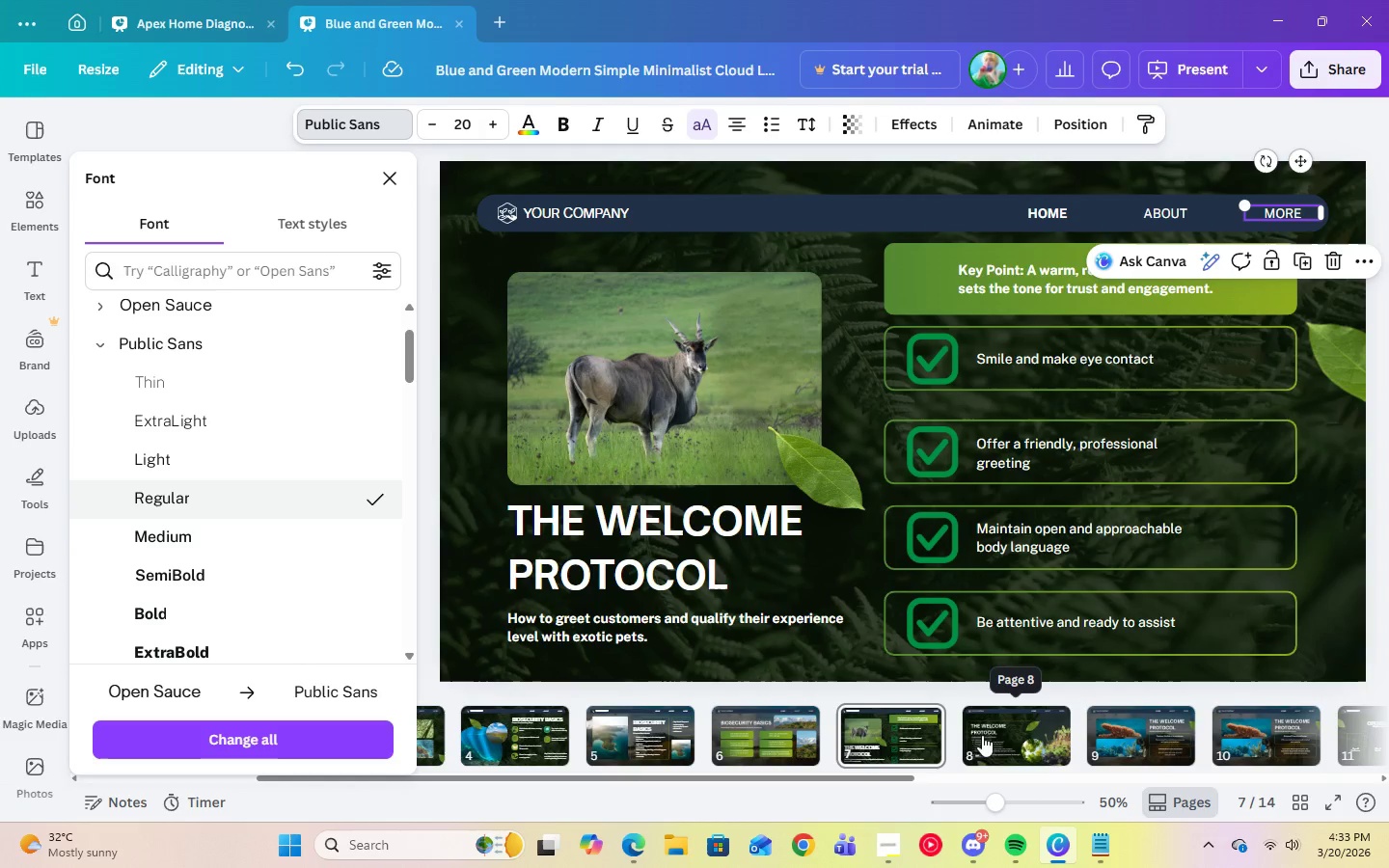 
left_click([993, 731])
 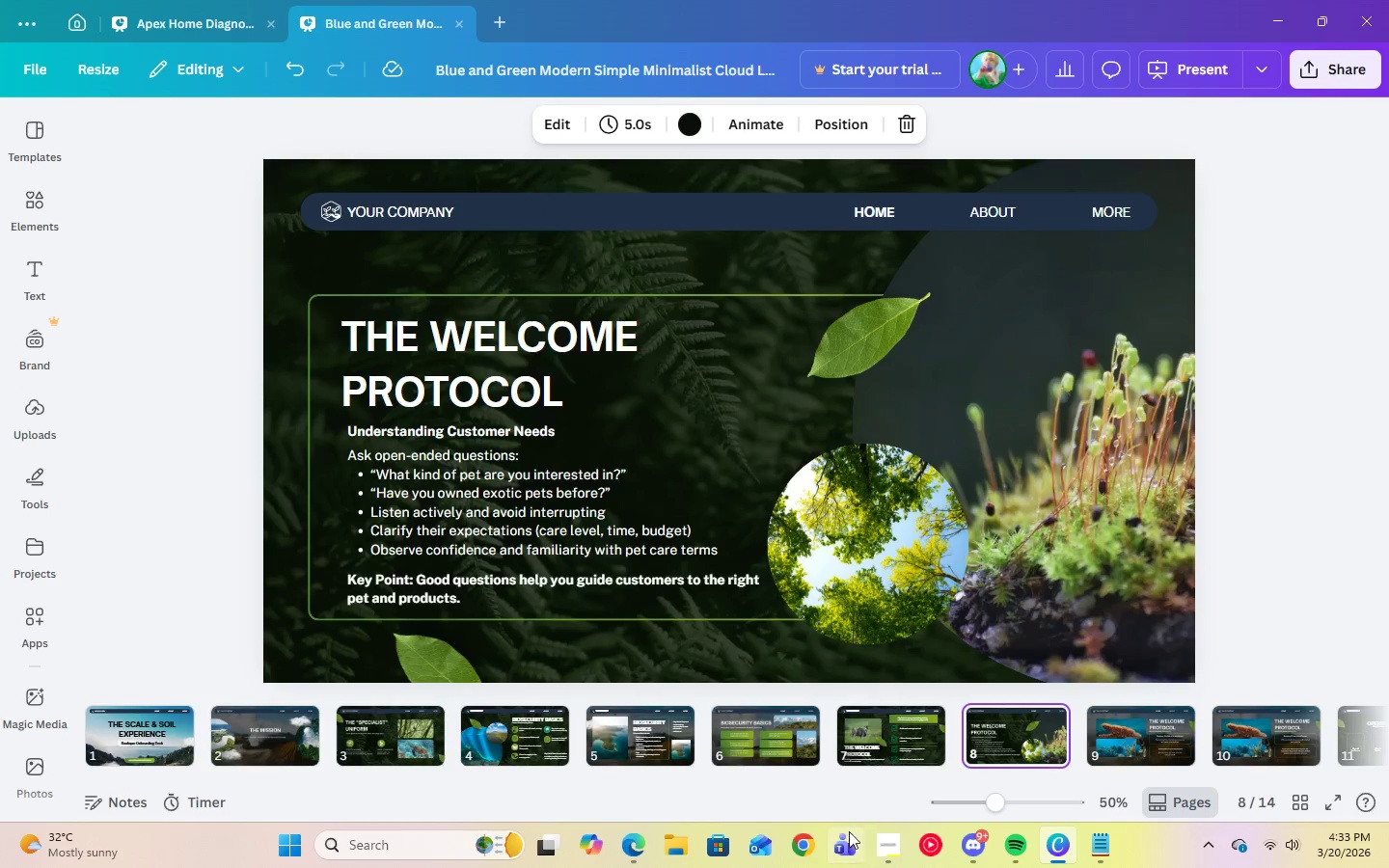 
left_click([894, 849])